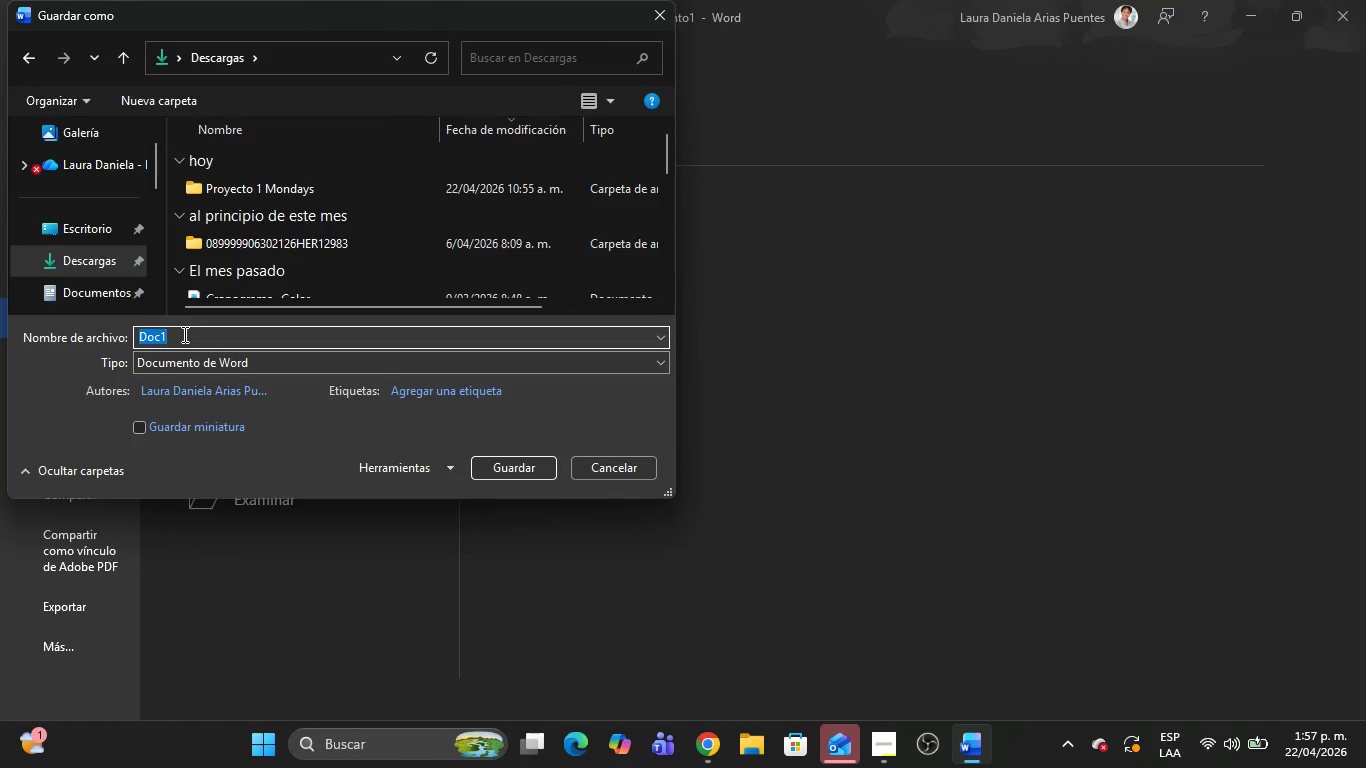 
type(Flujo de trabajo-Gestion de aui)
key(Backspace)
type(disiones)
key(Backspace)
key(Backspace)
key(Backspace)
key(Backspace)
type(ones)
 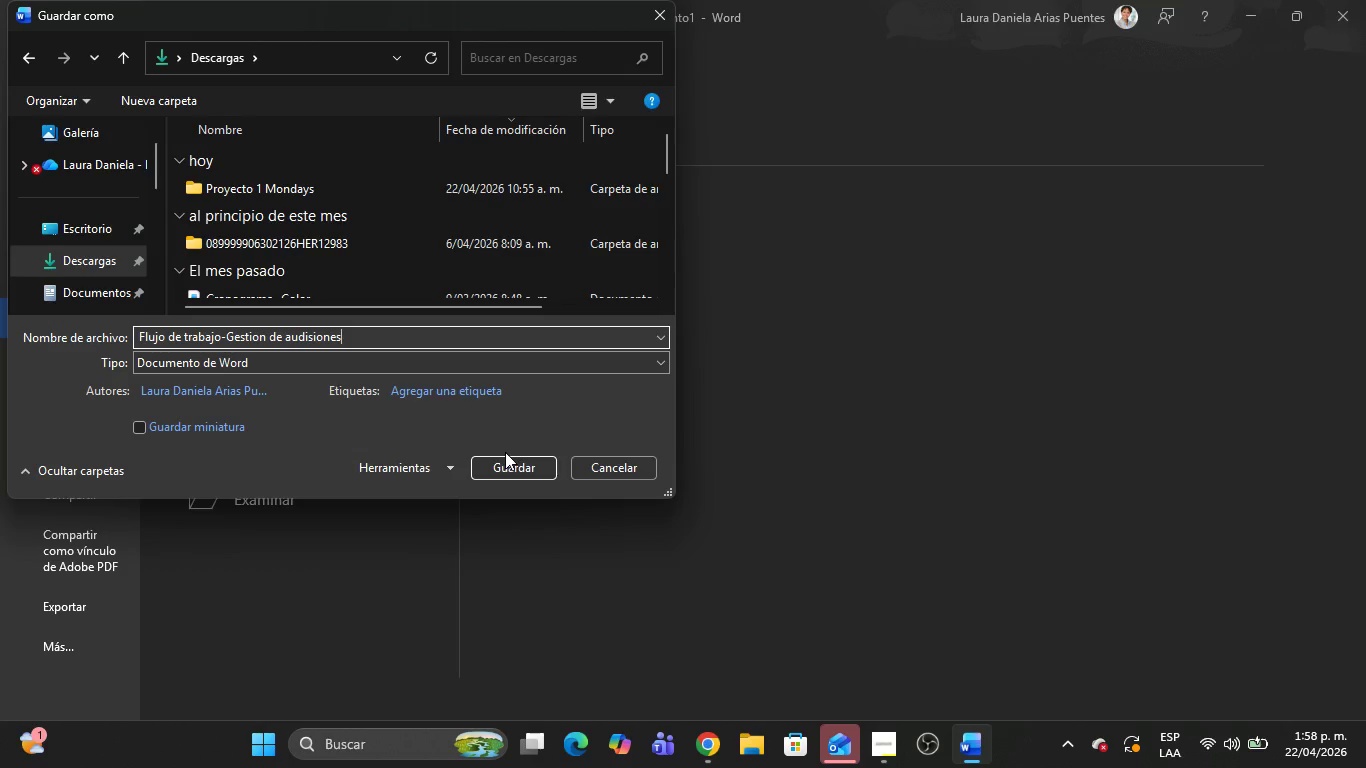 
left_click([275, 362])
 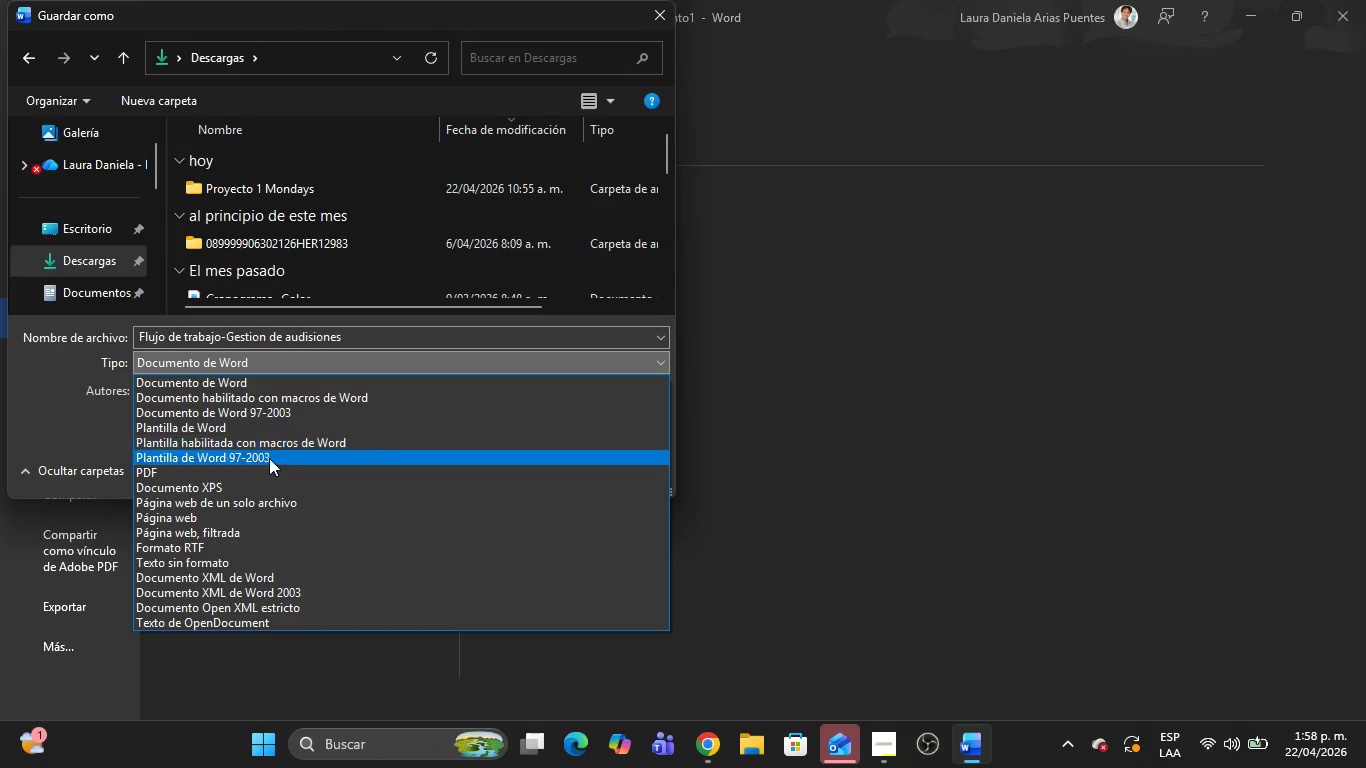 
left_click([269, 471])
 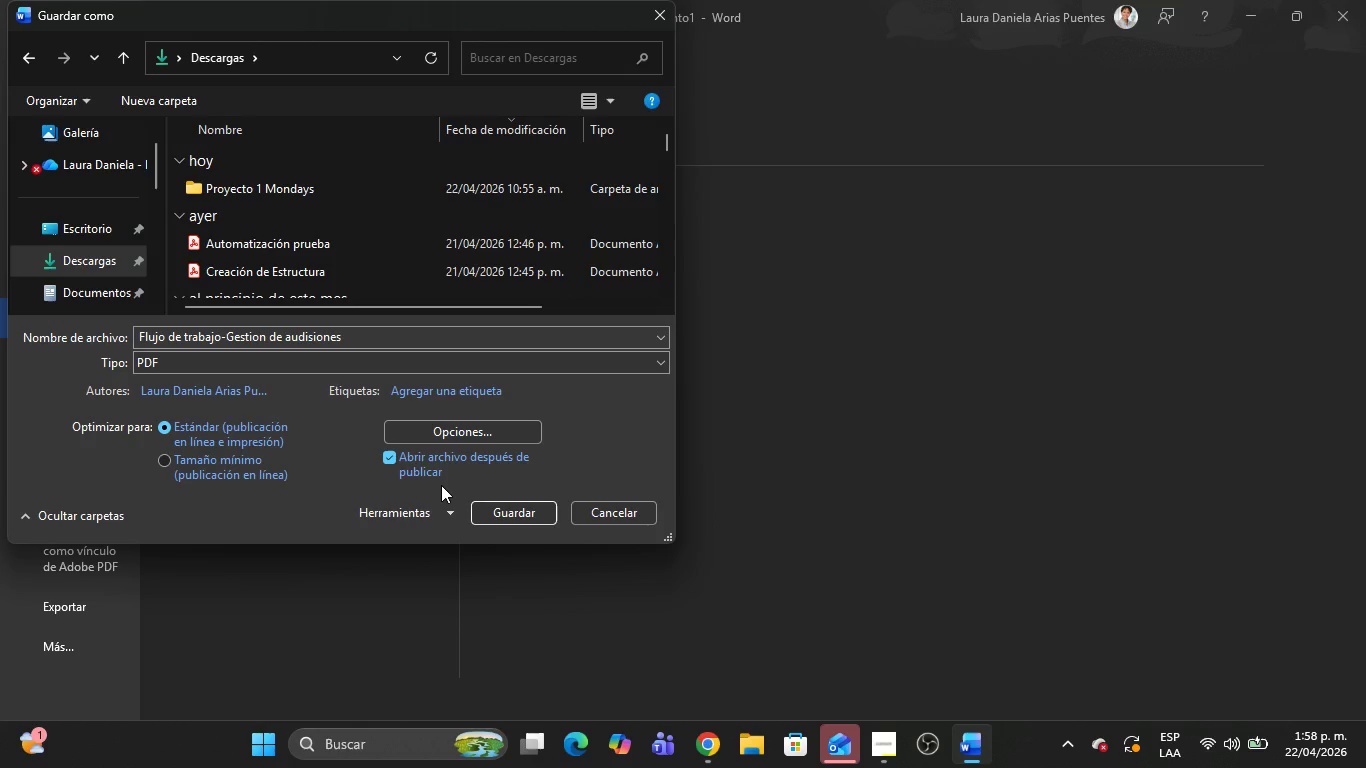 
key(Alt+AltLeft)
 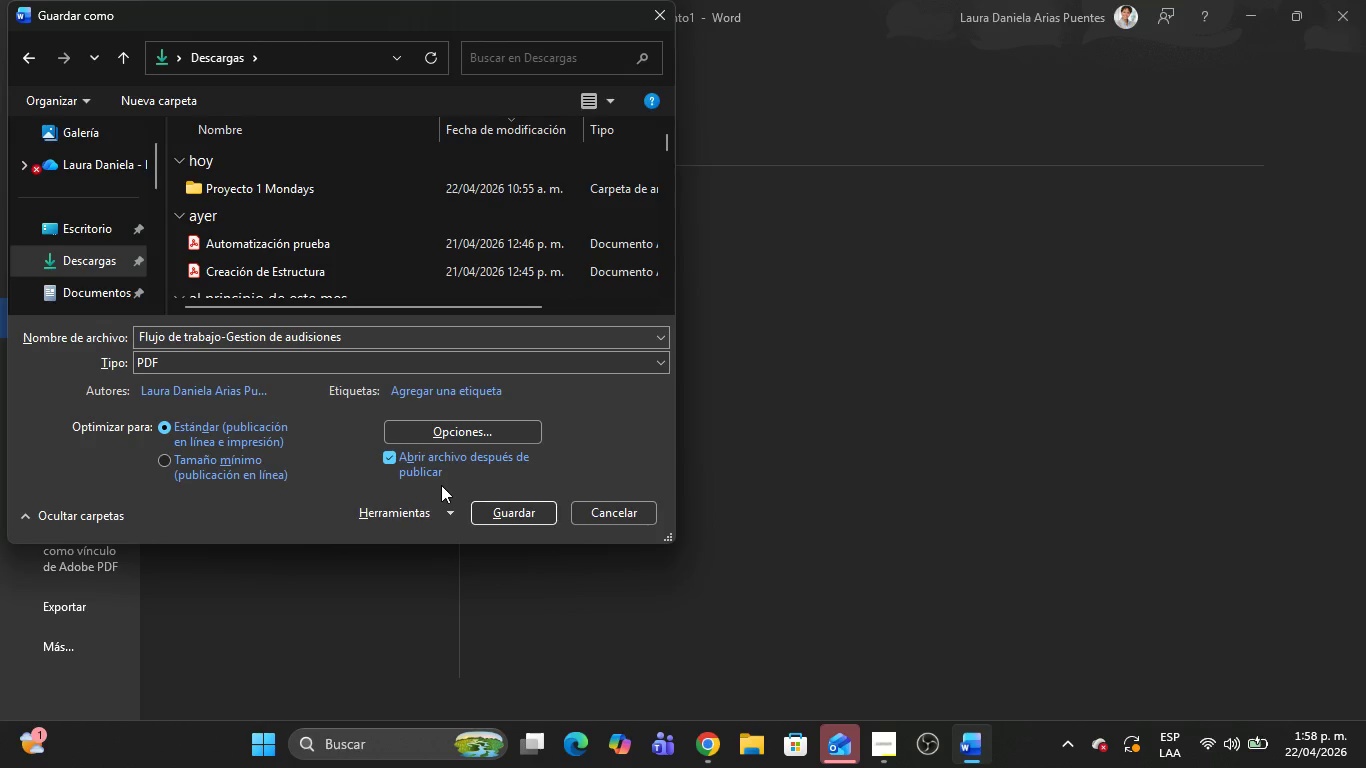 
key(Alt+Tab)
 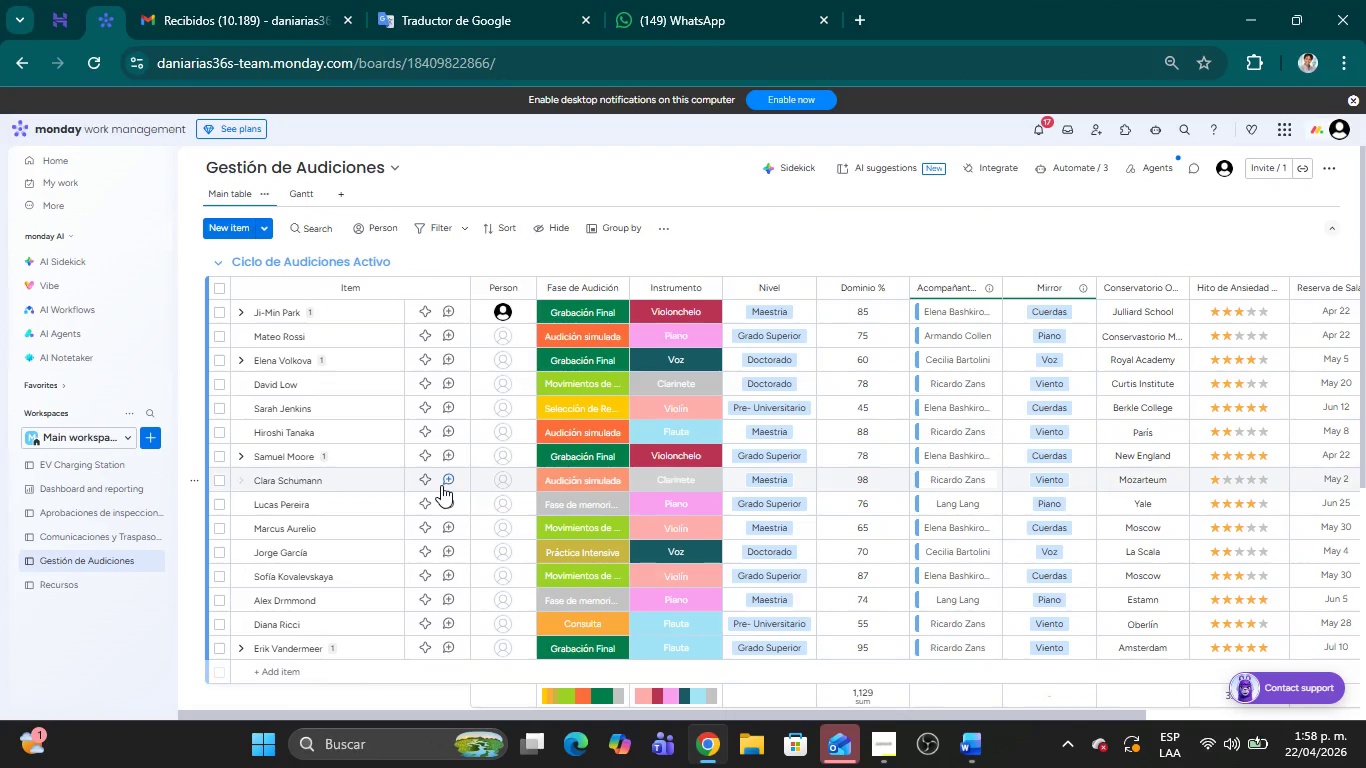 
key(Alt+AltLeft)
 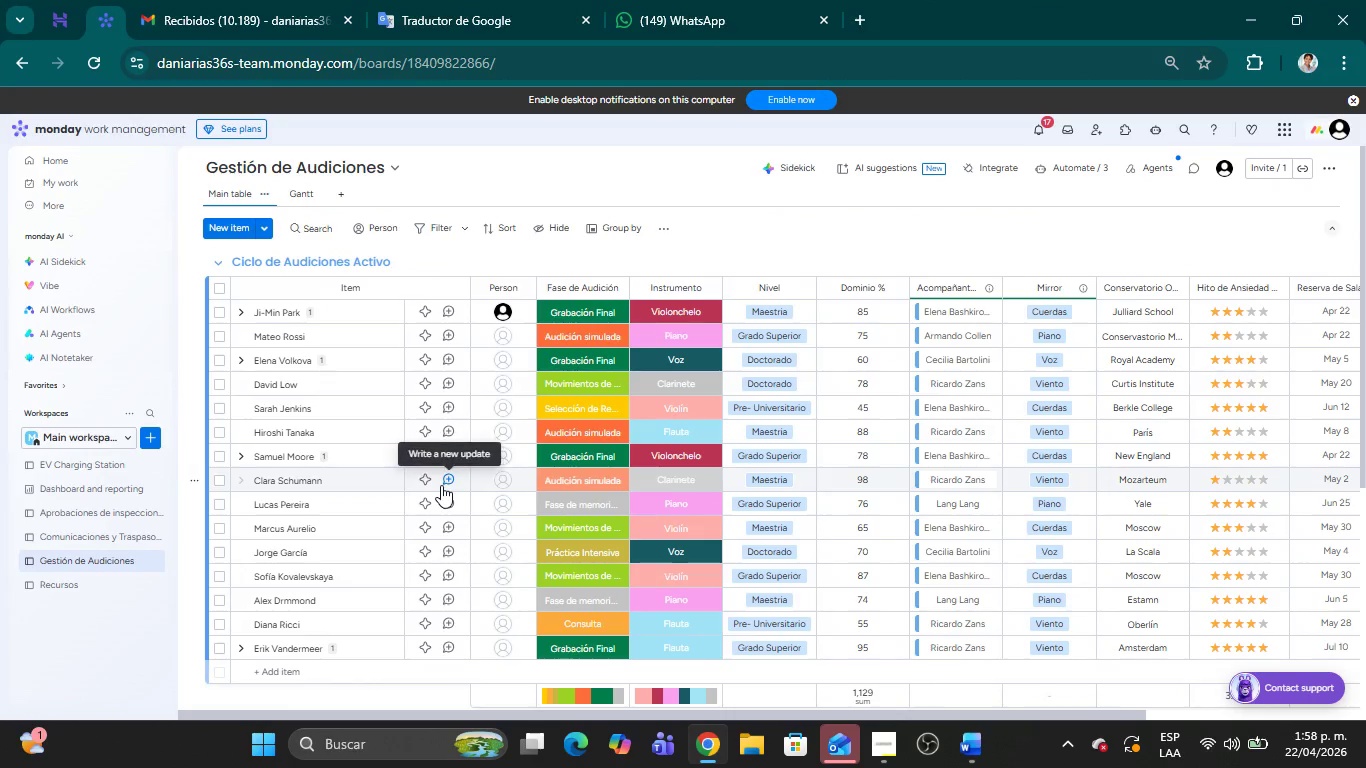 
key(Alt+Tab)
 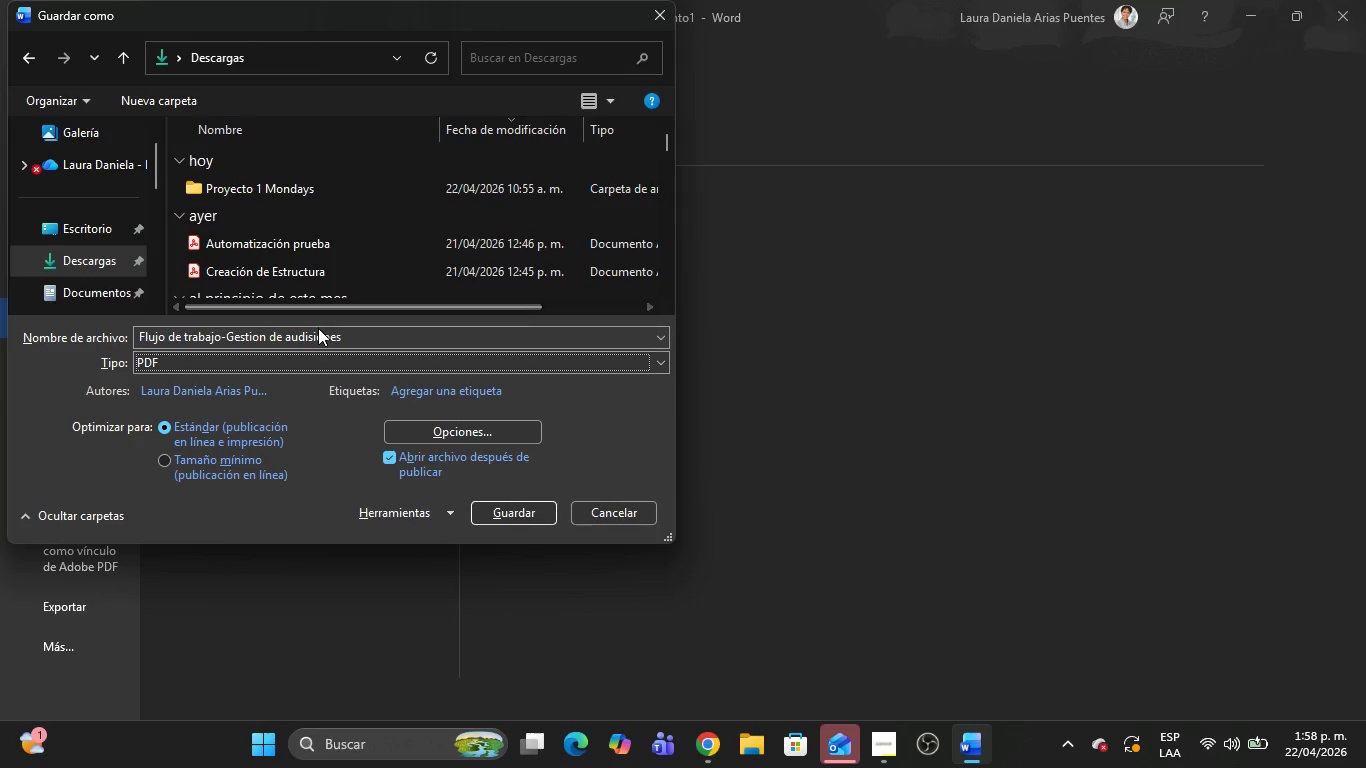 
left_click([312, 330])
 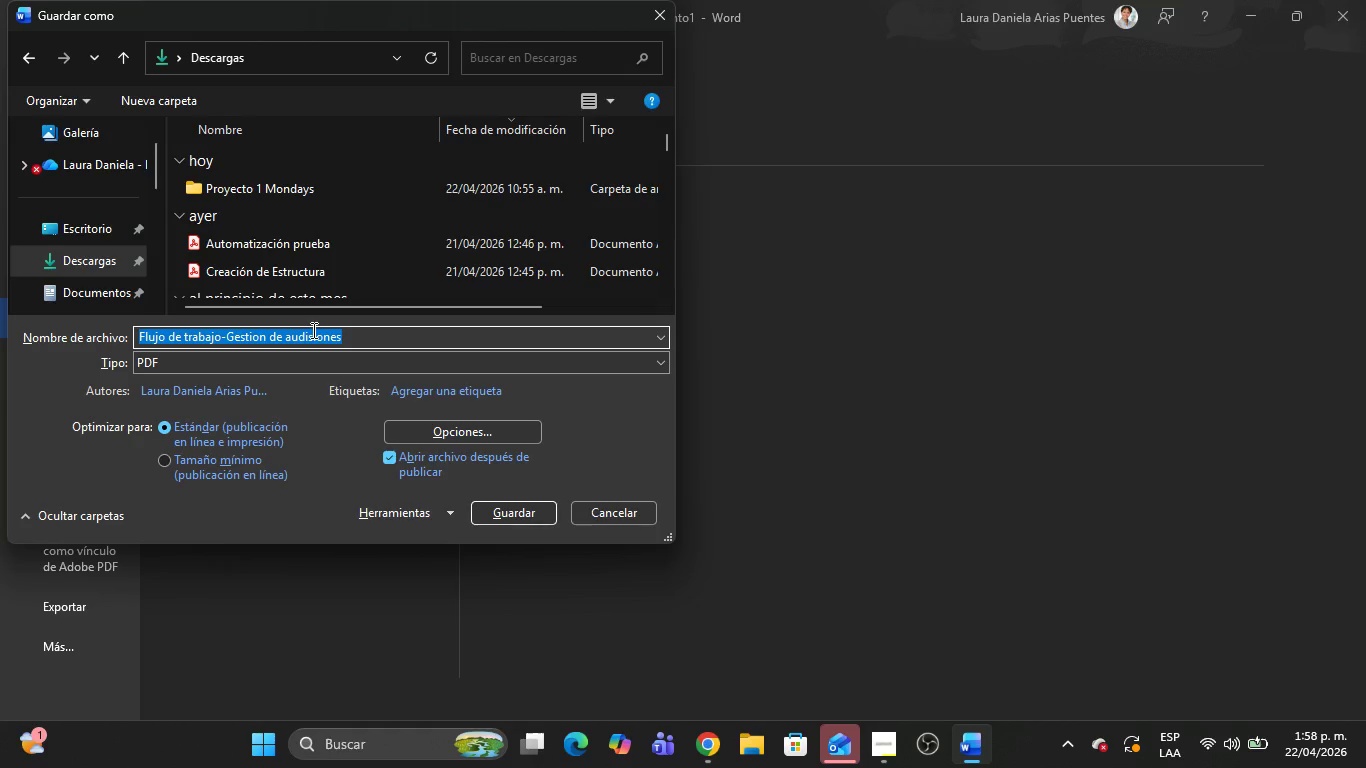 
left_click([313, 332])
 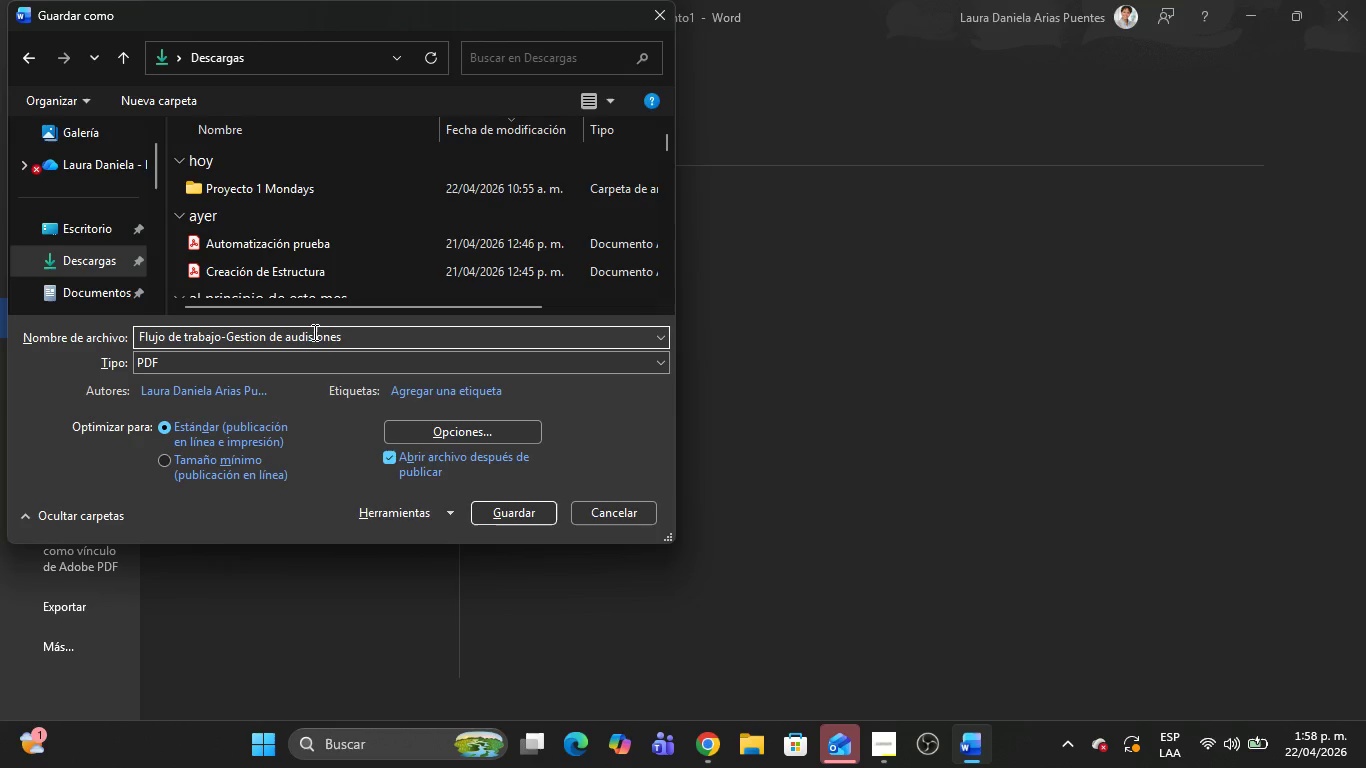 
key(Backspace)
 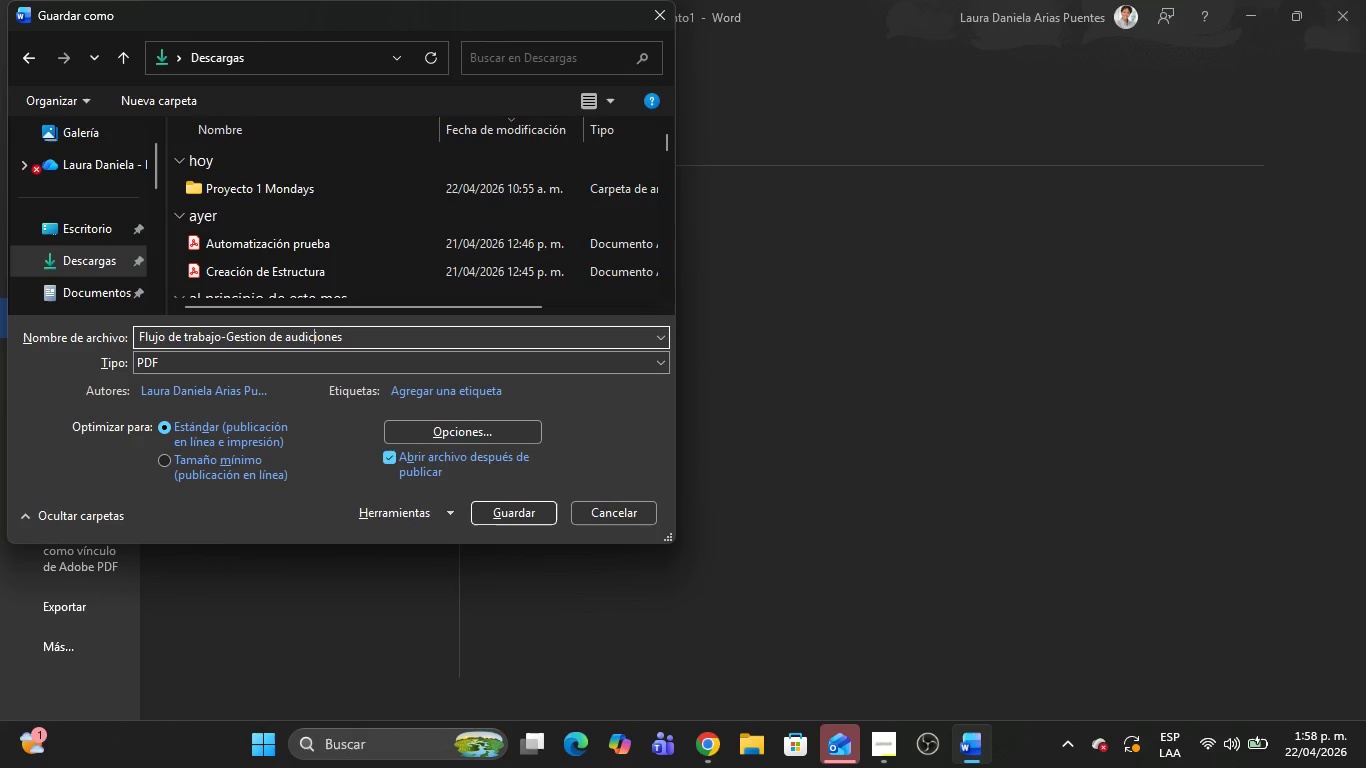 
key(C)
 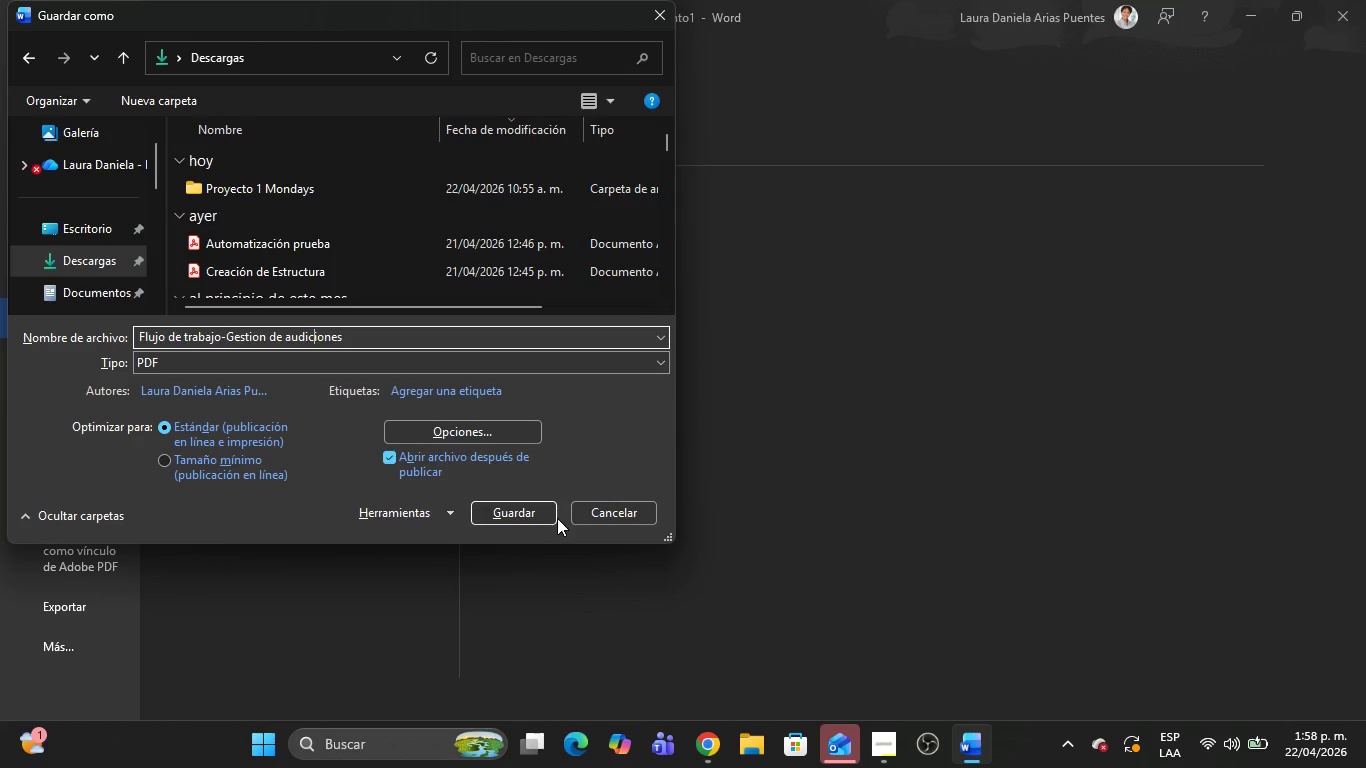 
left_click([542, 518])
 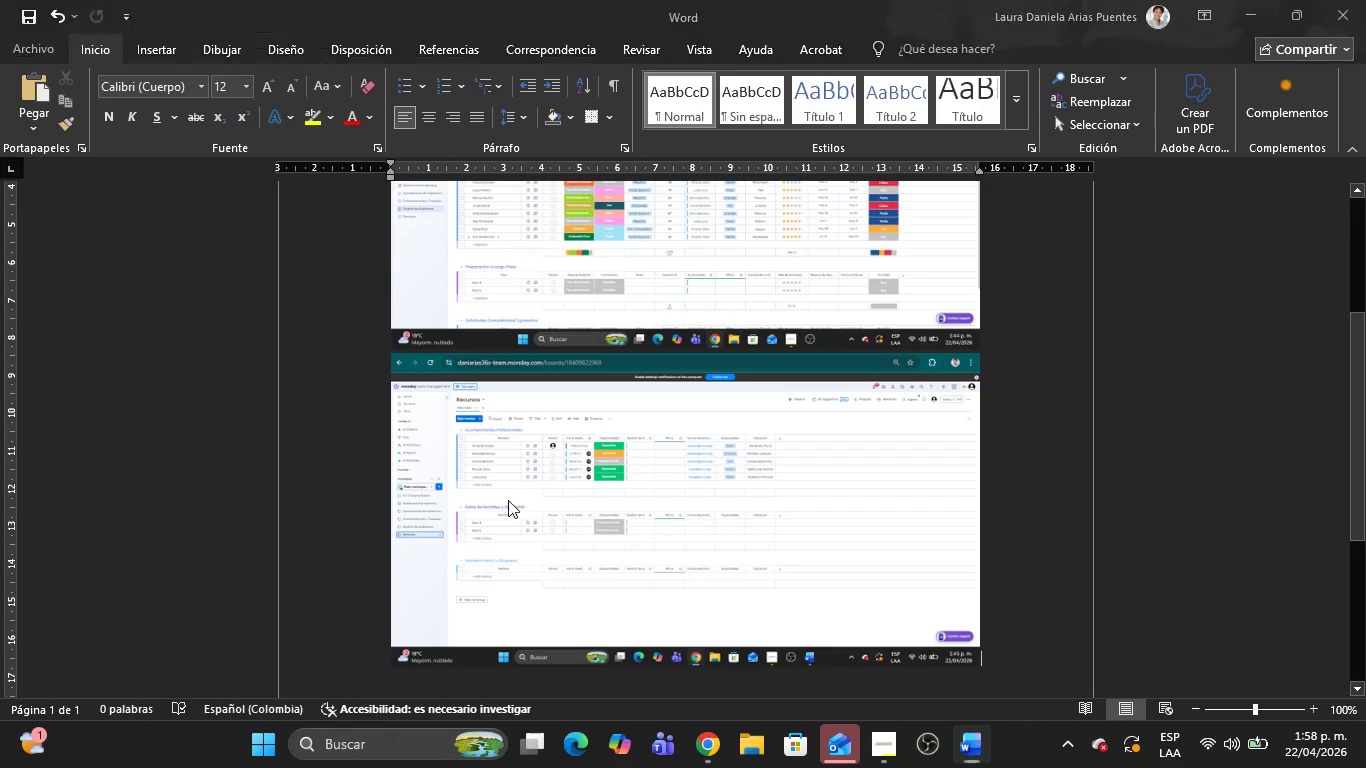 
left_click([508, 499])
 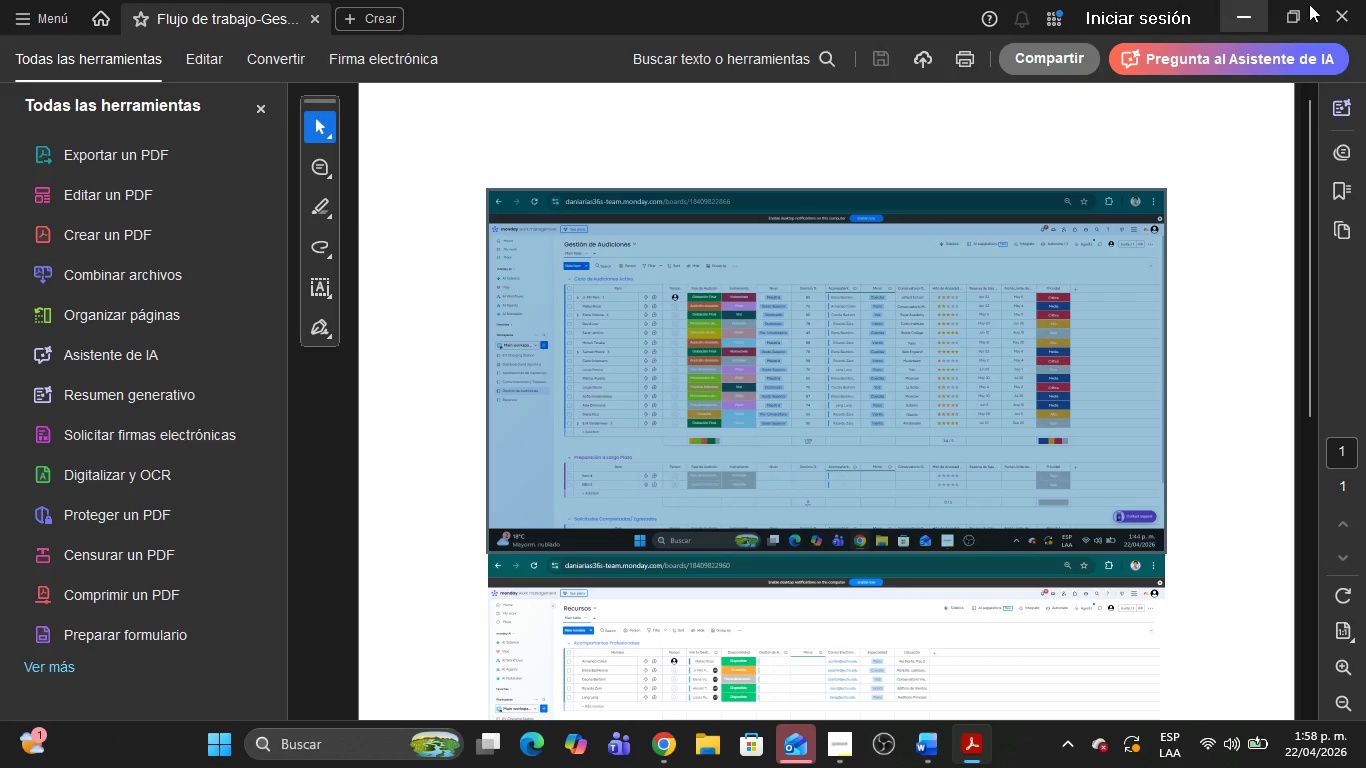 
left_click([1365, 0])
 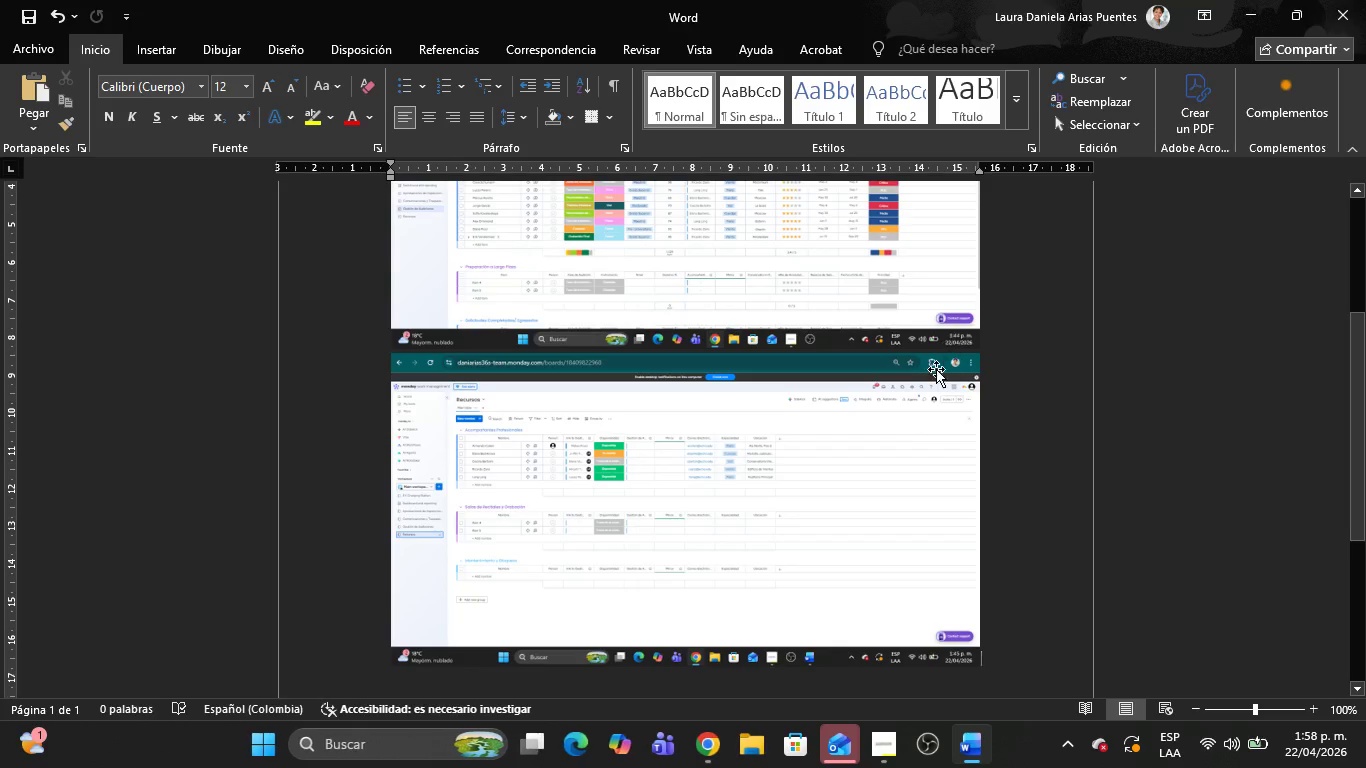 
left_click([869, 444])
 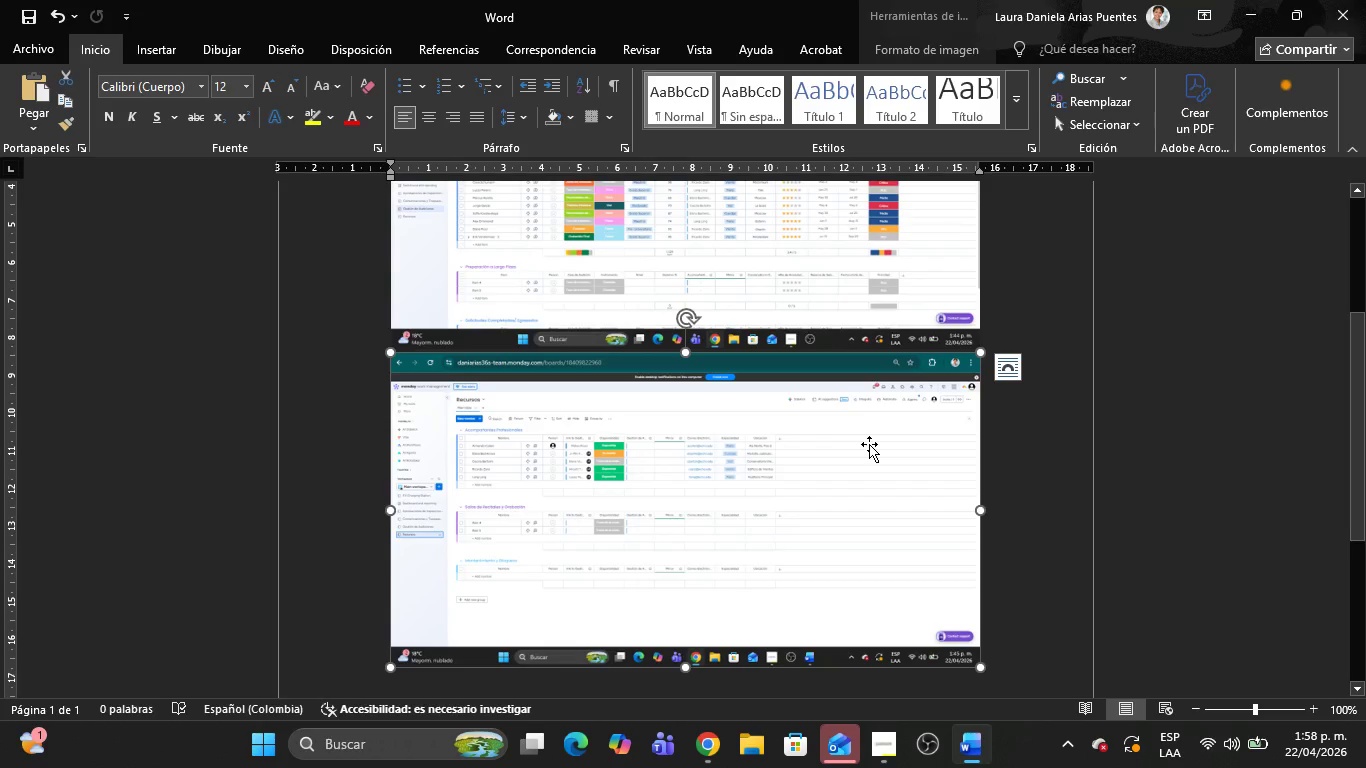 
key(Delete)
 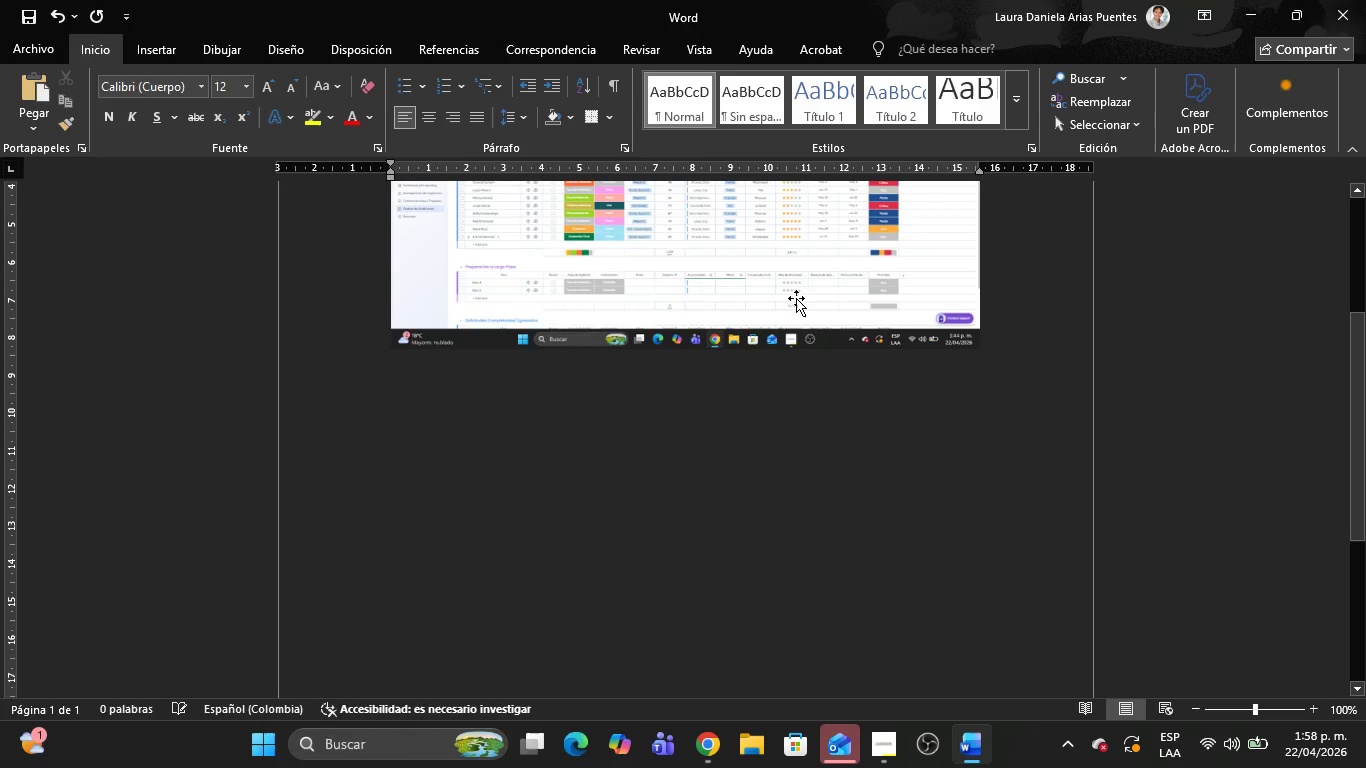 
left_click_drag(start_coordinate=[793, 282], to_coordinate=[798, 294])
 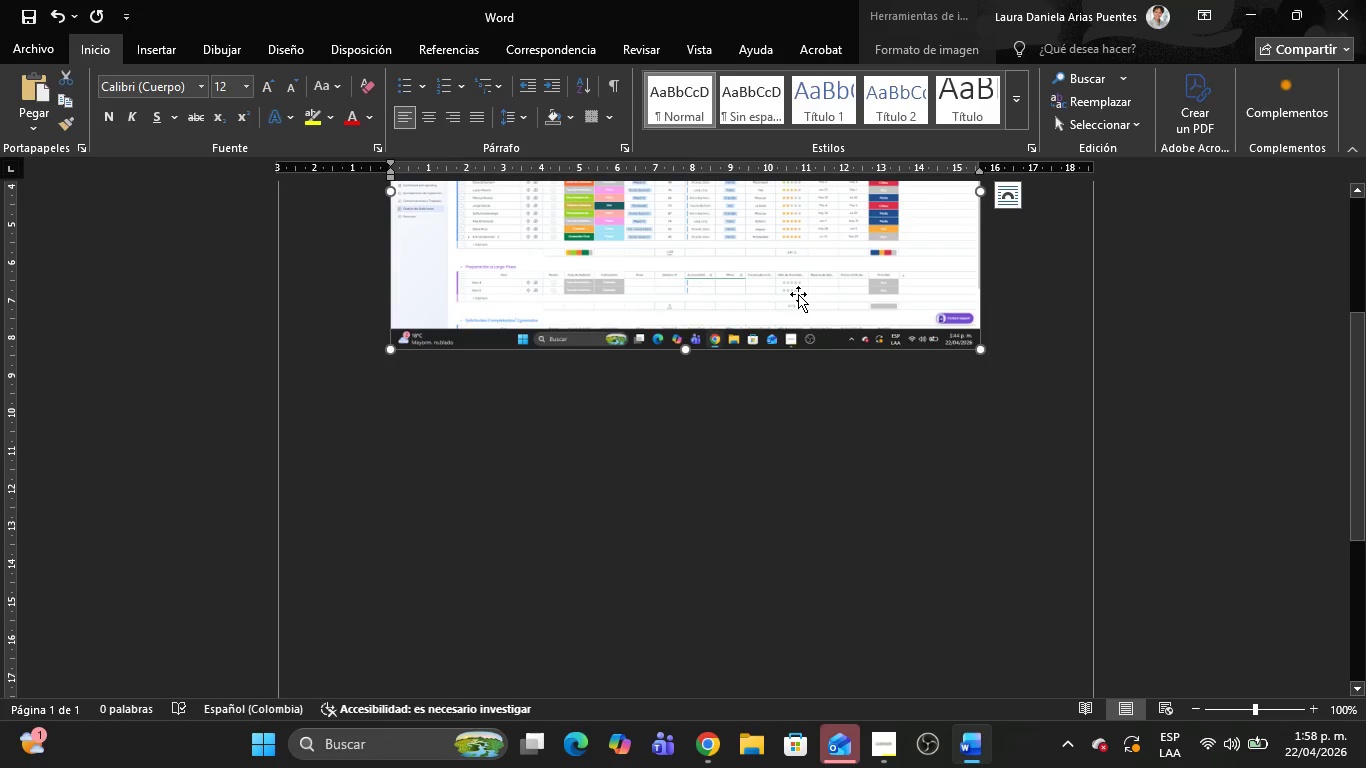 
key(Delete)
 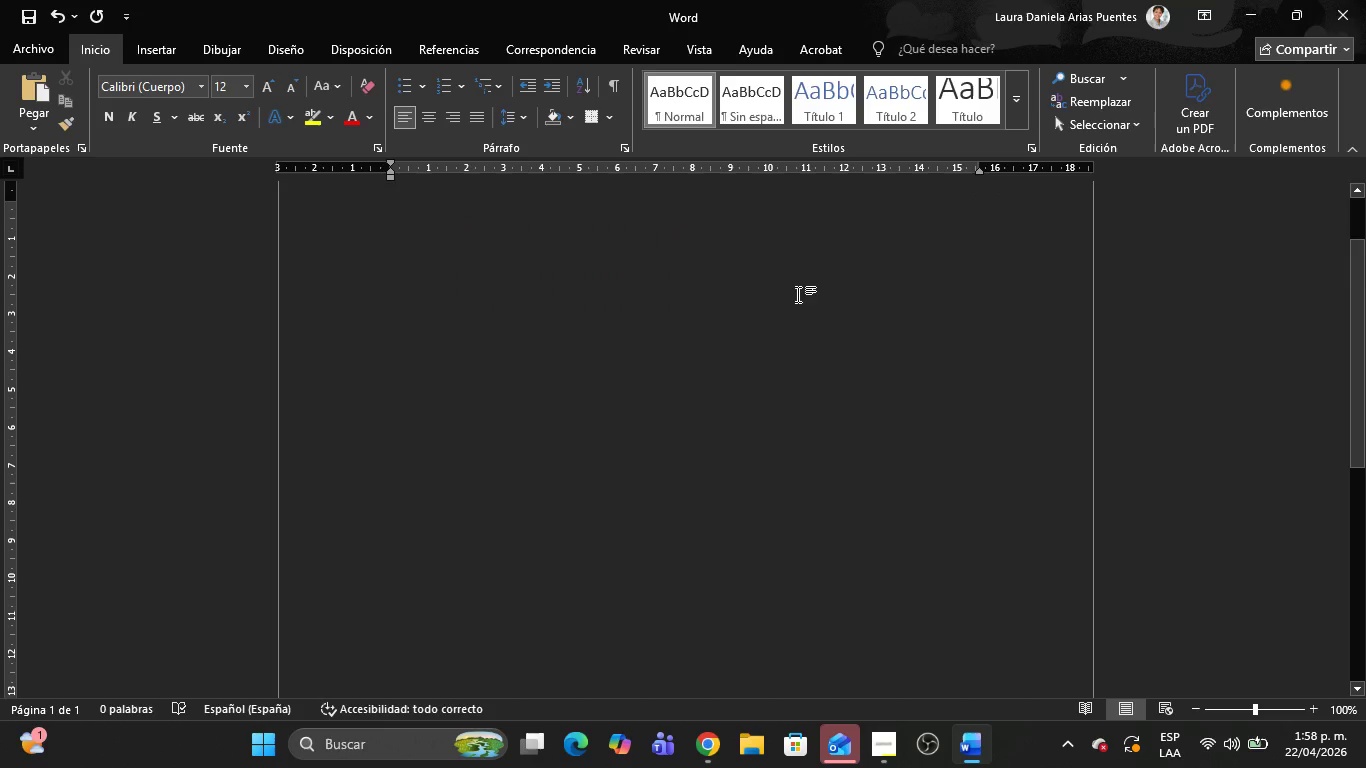 
key(Alt+Tab)
 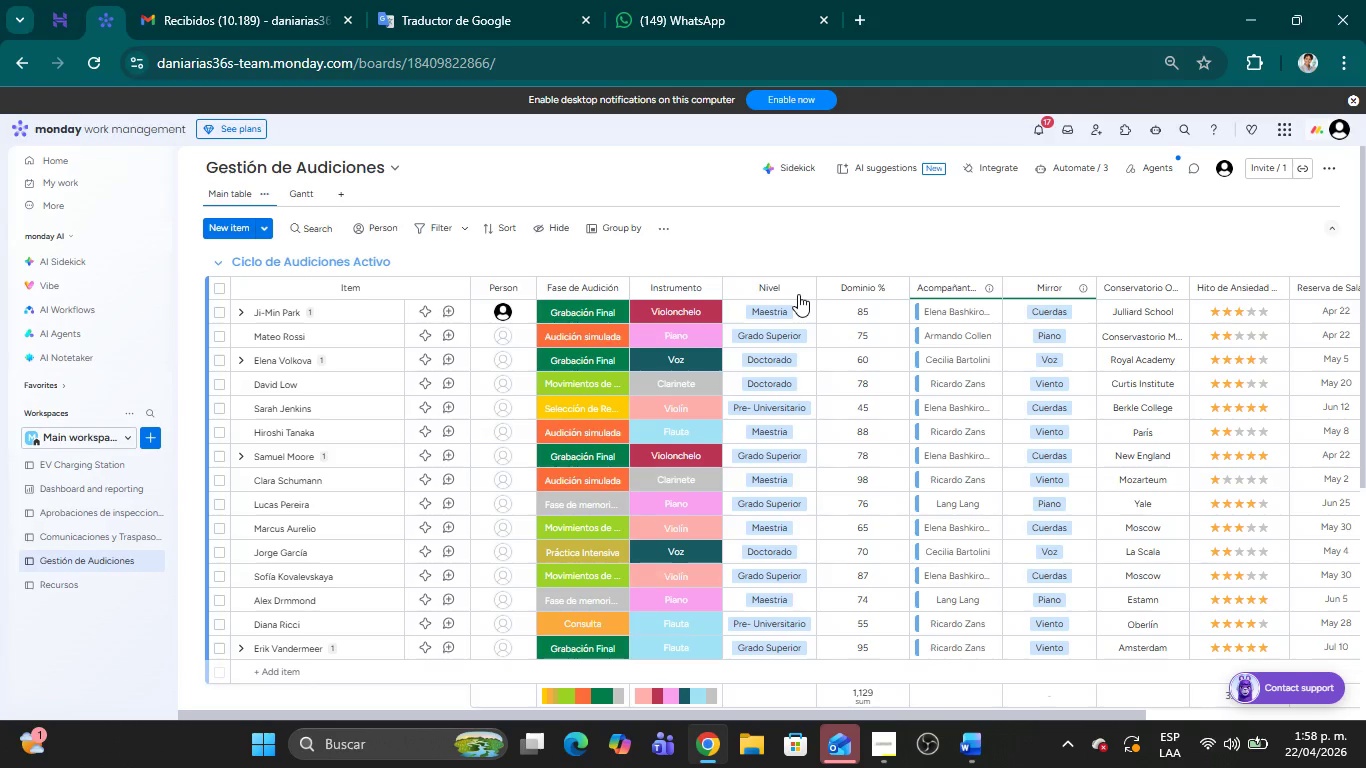 
scroll: coordinate [518, 323], scroll_direction: up, amount: 2.0
 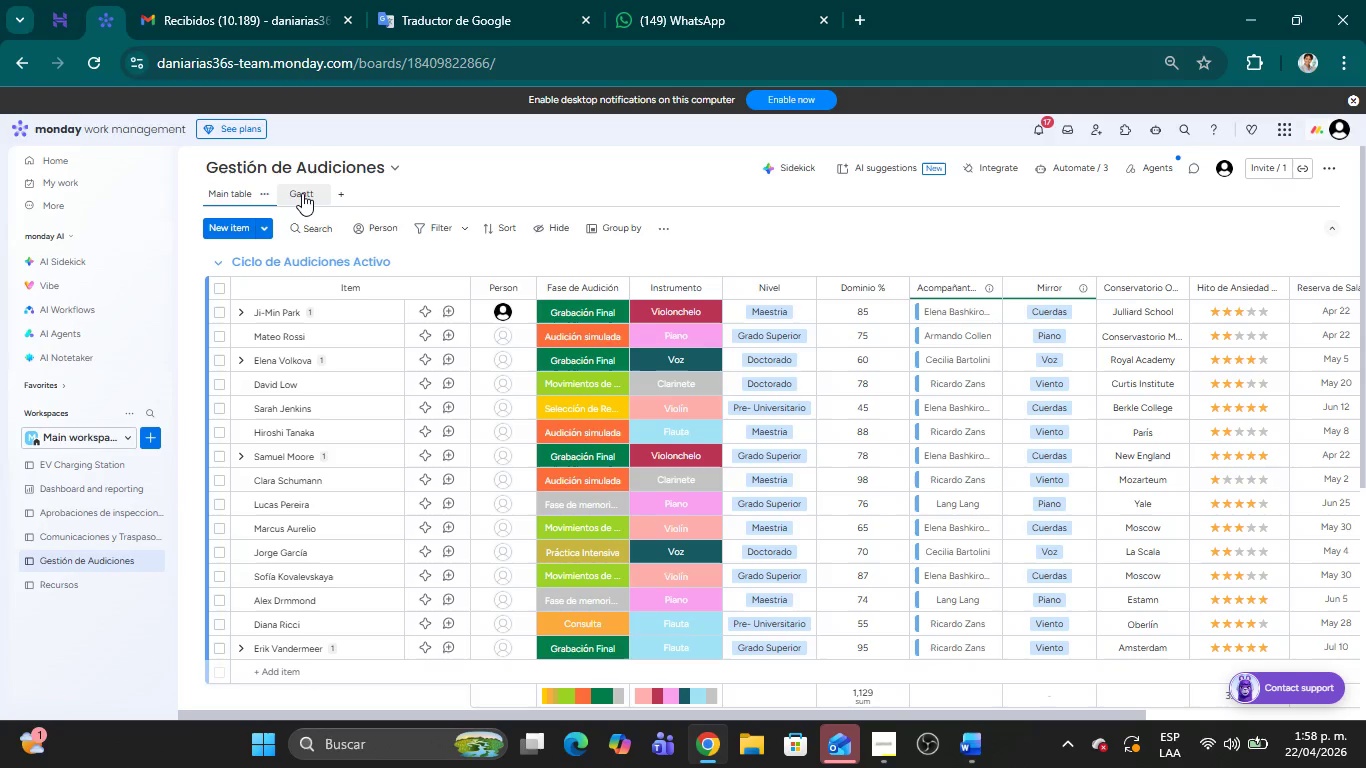 
left_click([302, 193])
 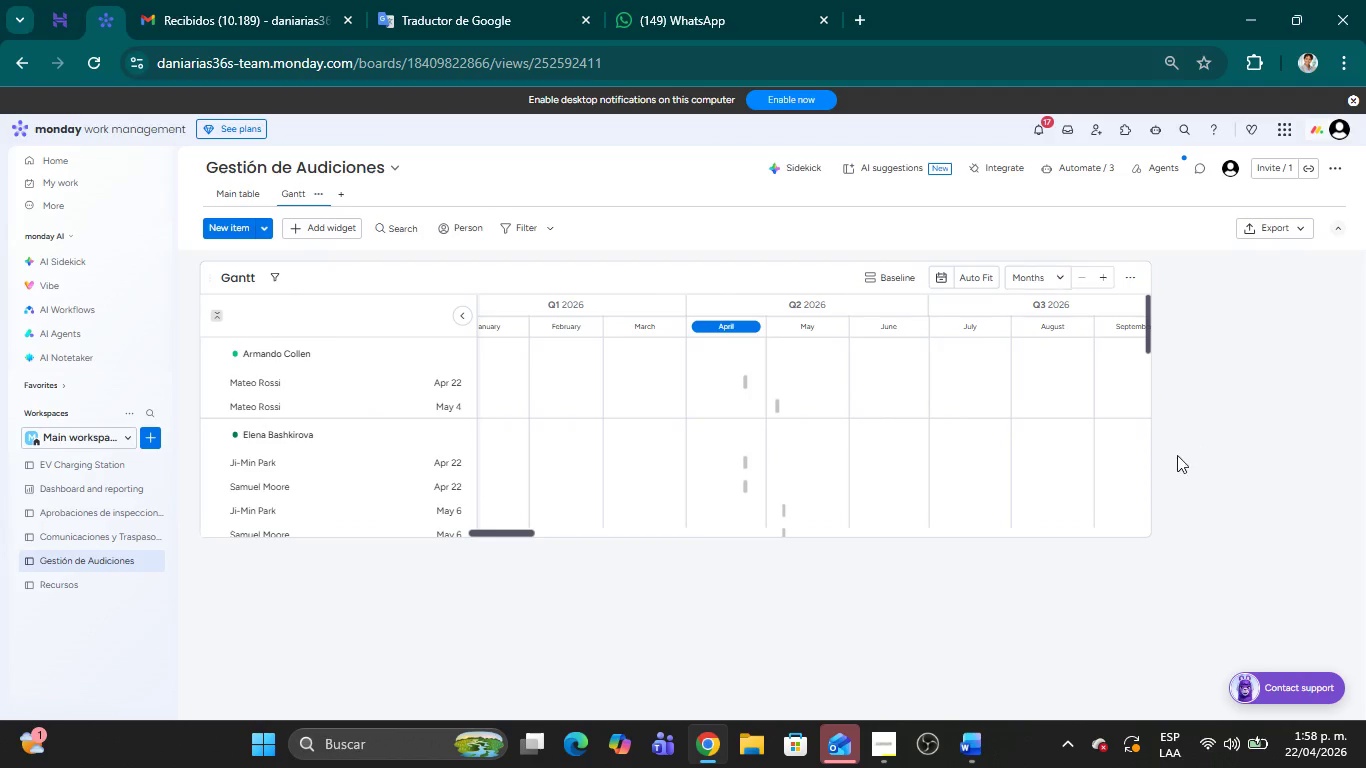 
wait(5.52)
 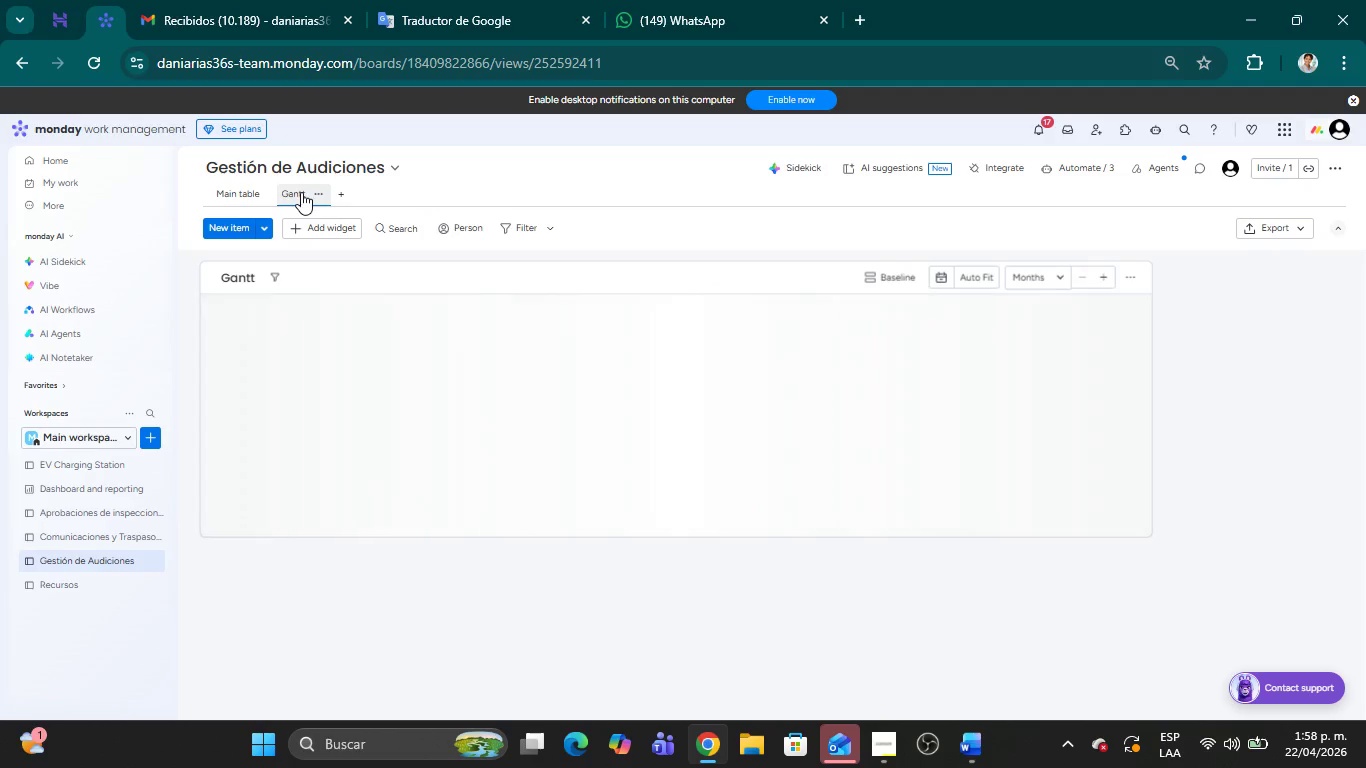 
left_click_drag(start_coordinate=[1147, 528], to_coordinate=[1205, 660])
 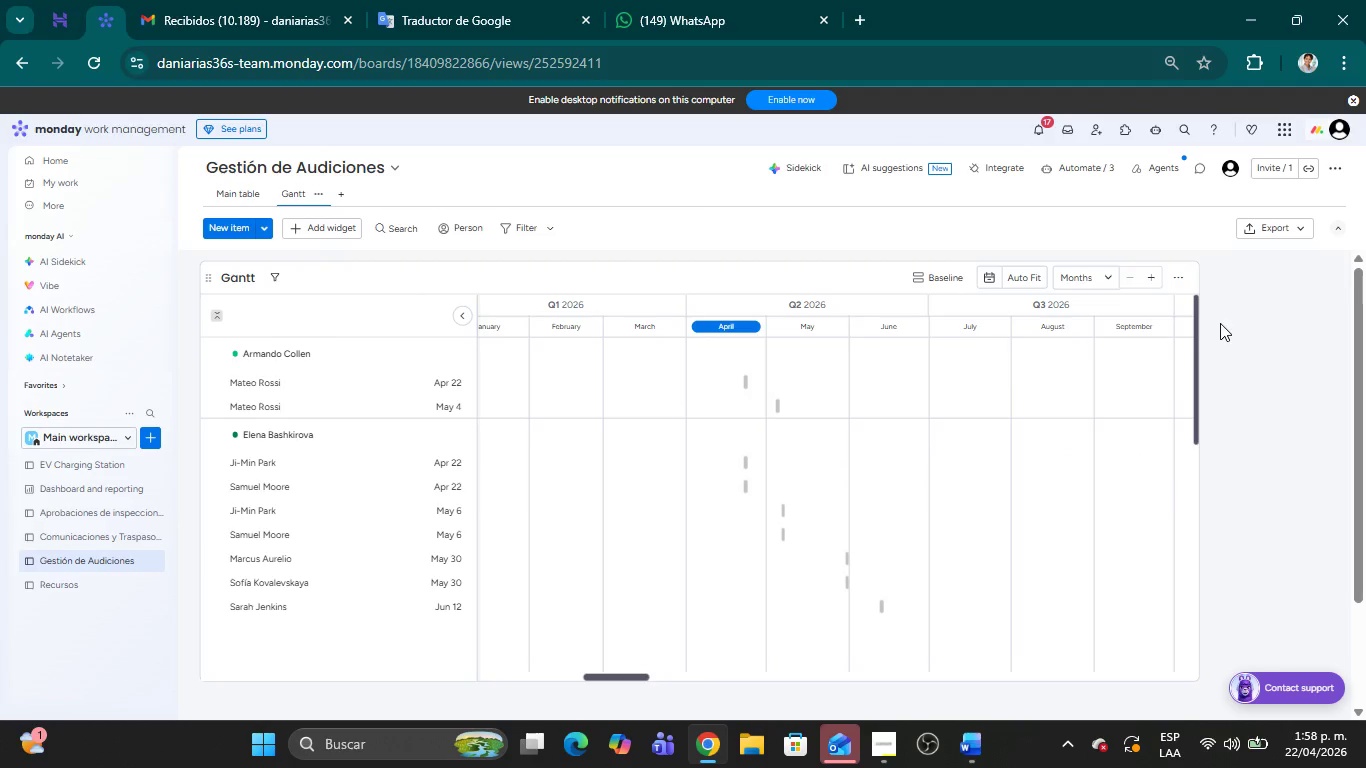 
wait(5.03)
 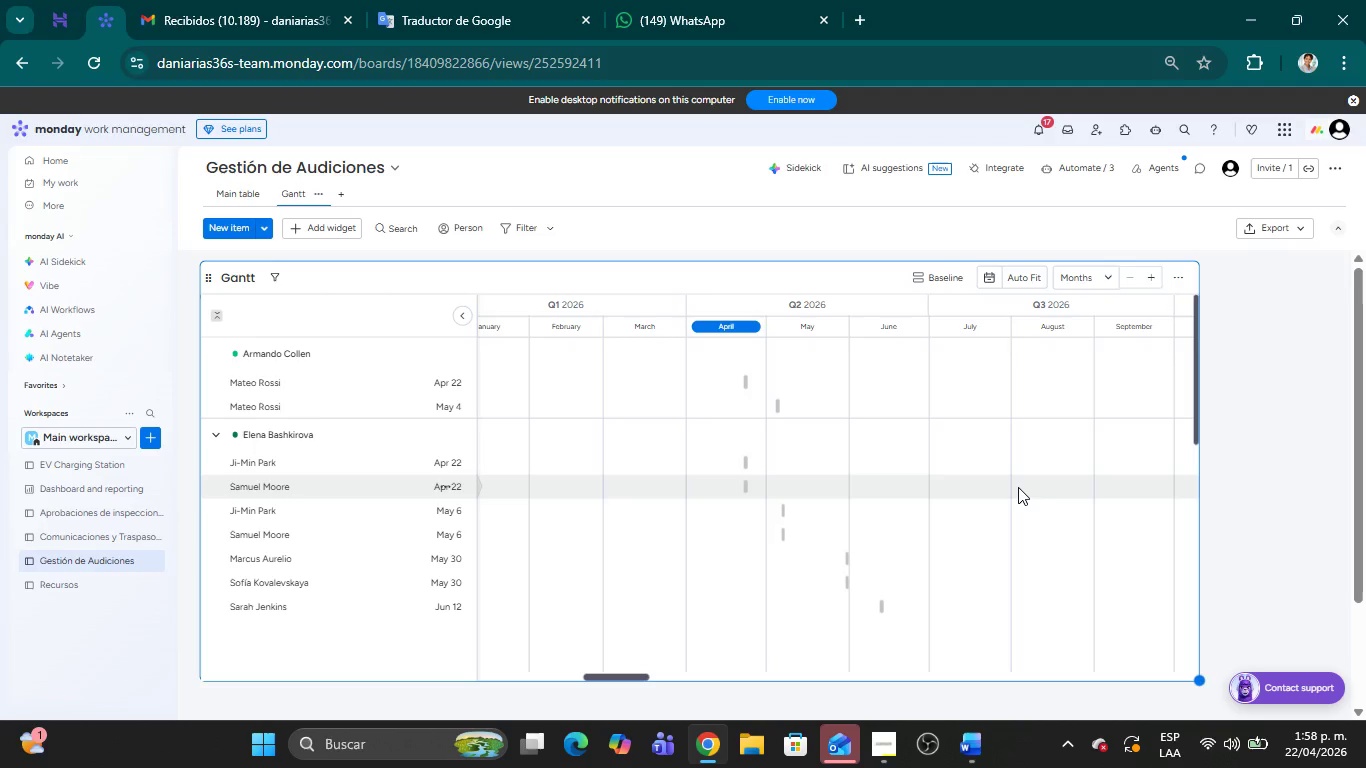 
key(Meta+Shift+MetaLeft)
 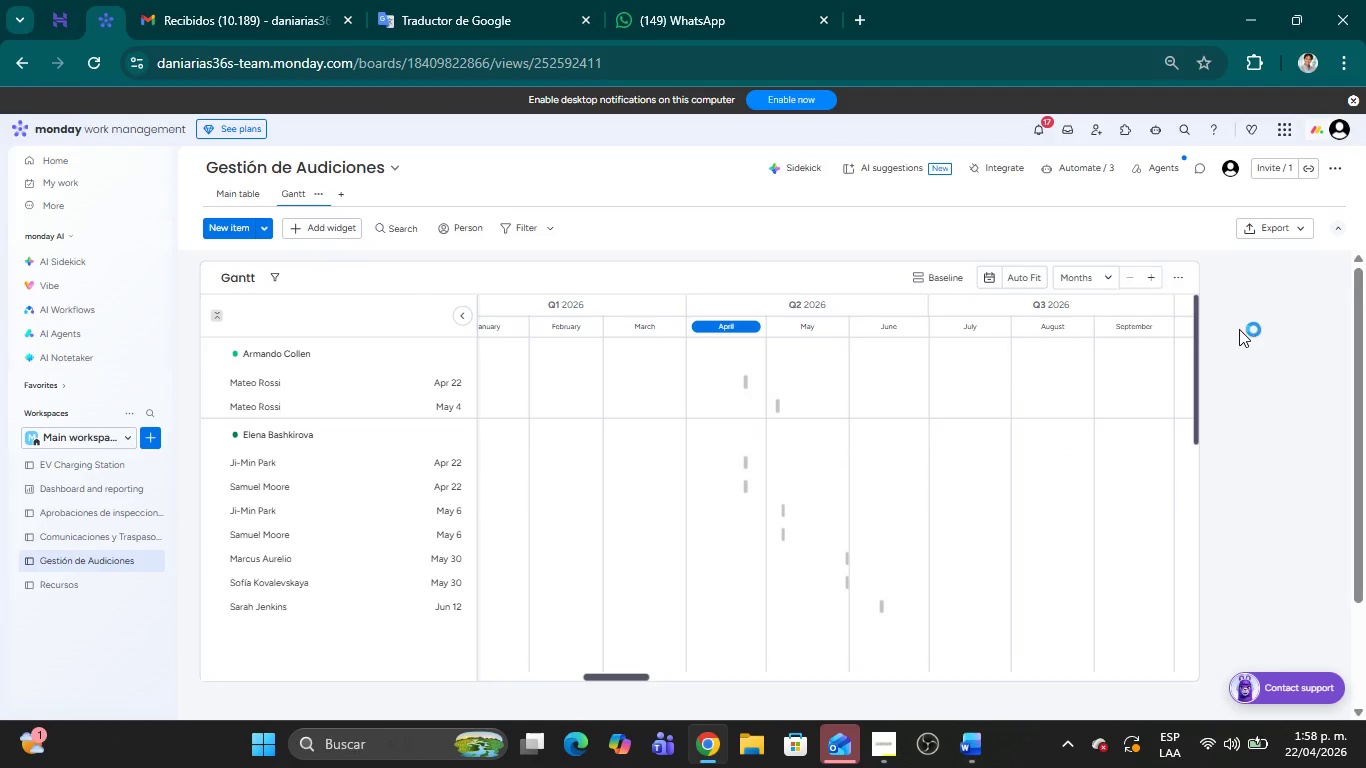 
key(Meta+Shift+S)
 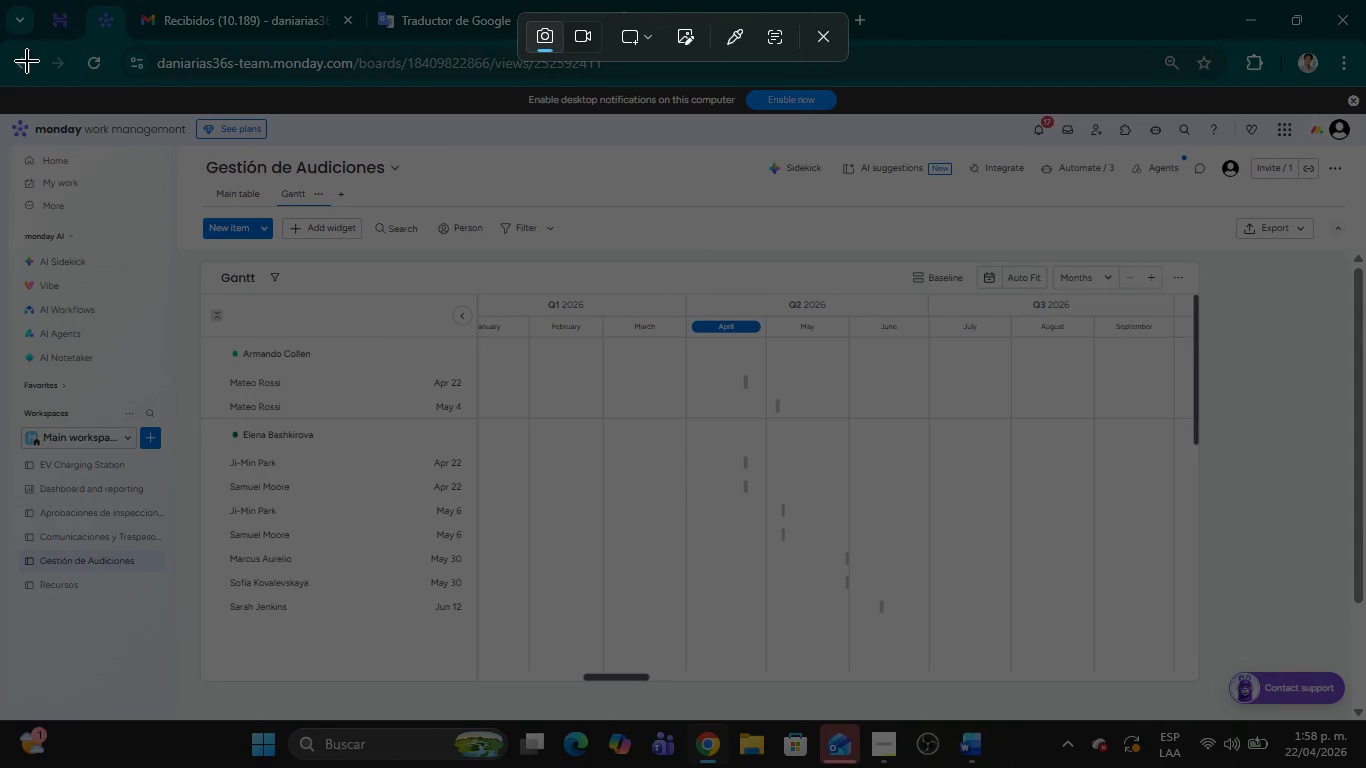 
left_click_drag(start_coordinate=[0, 44], to_coordinate=[1365, 767])
 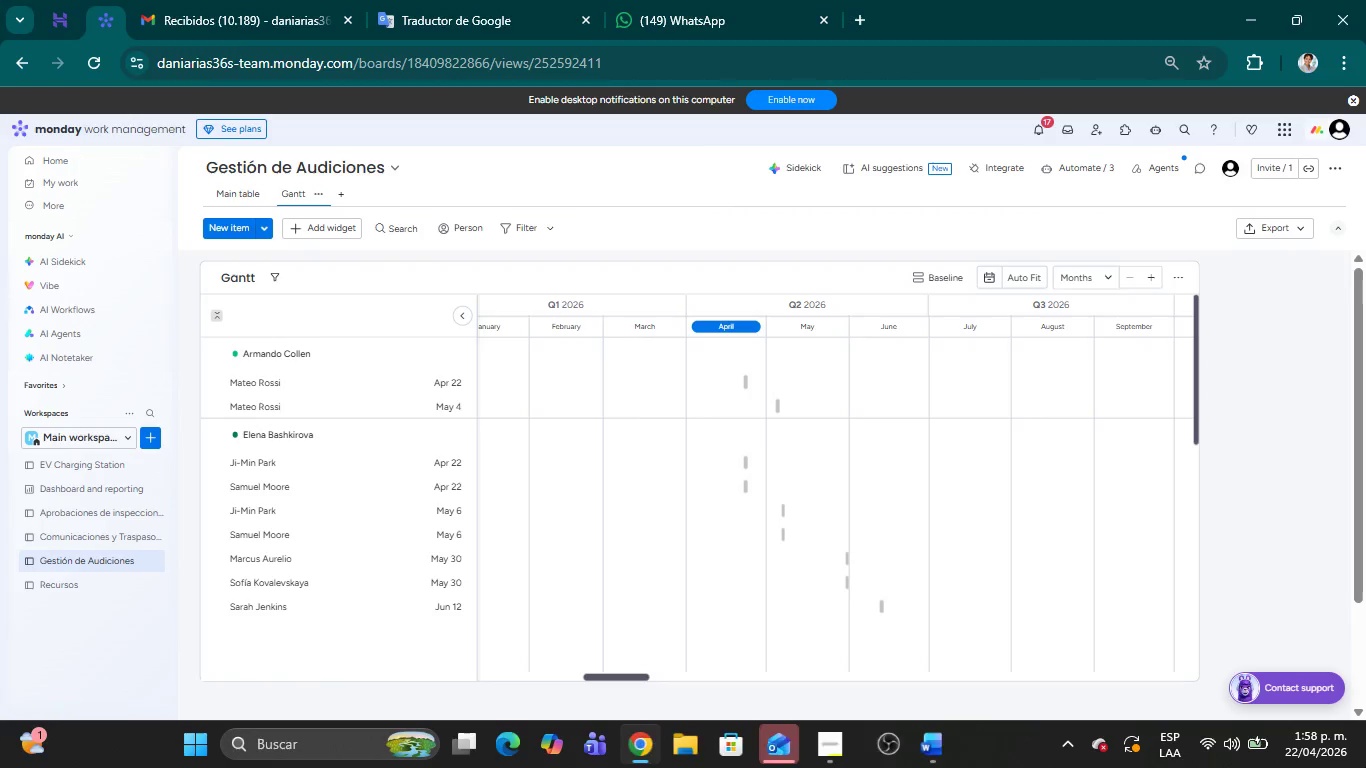 
key(Alt+AltLeft)
 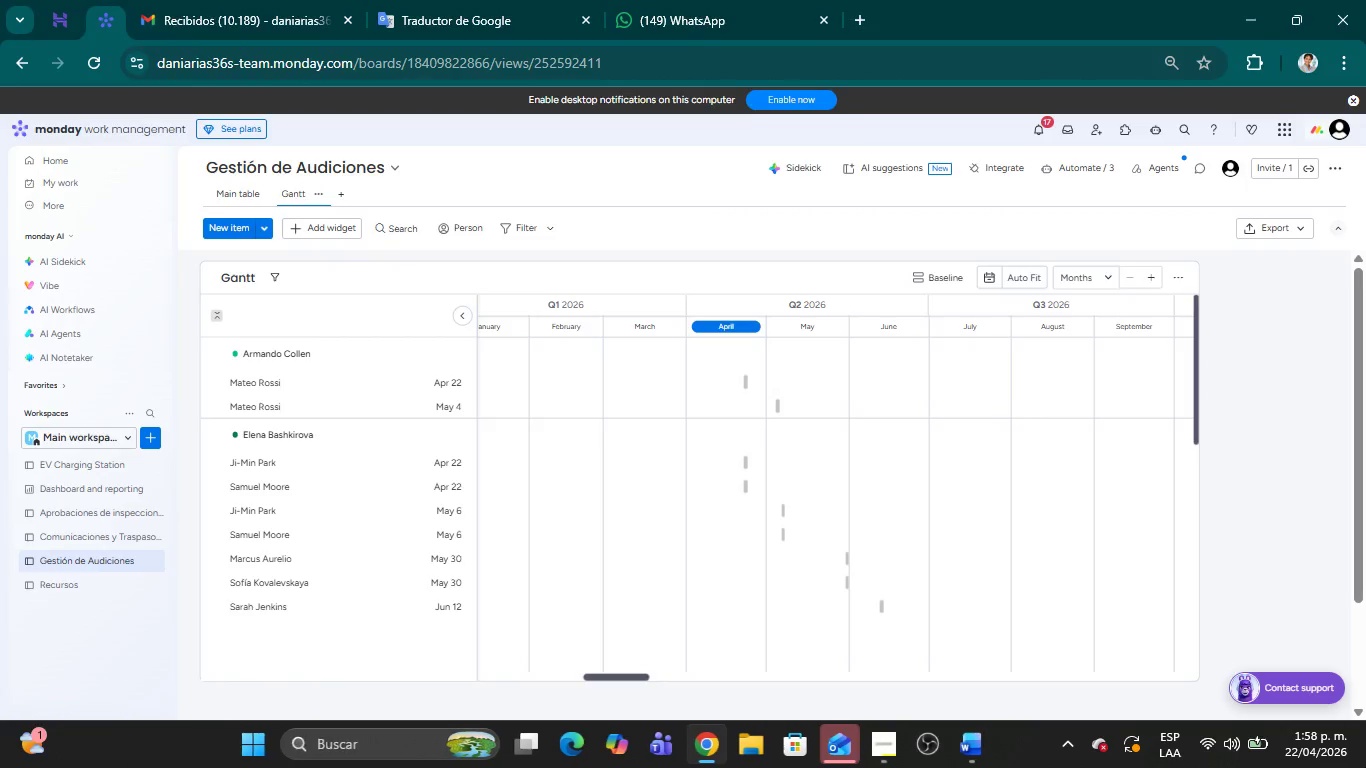 
key(Alt+Tab)
 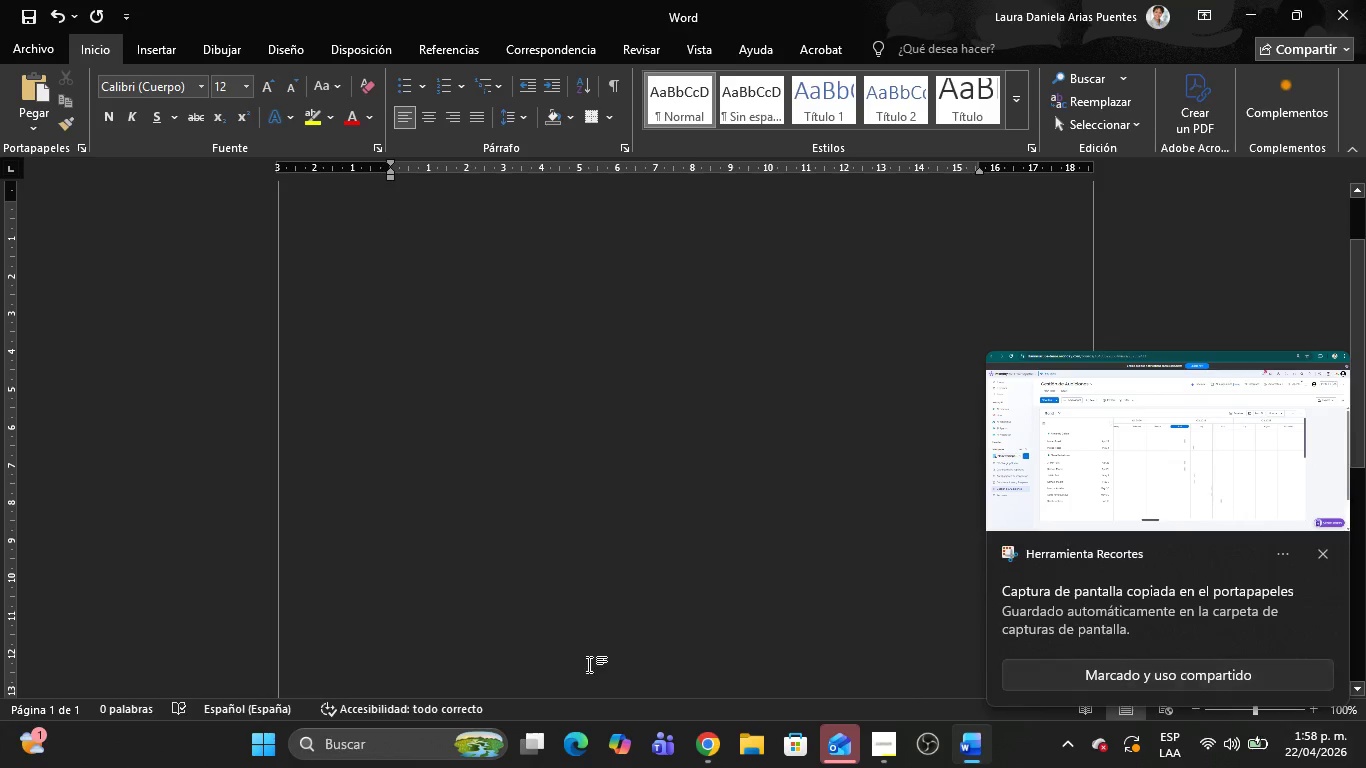 
key(Control+V)
 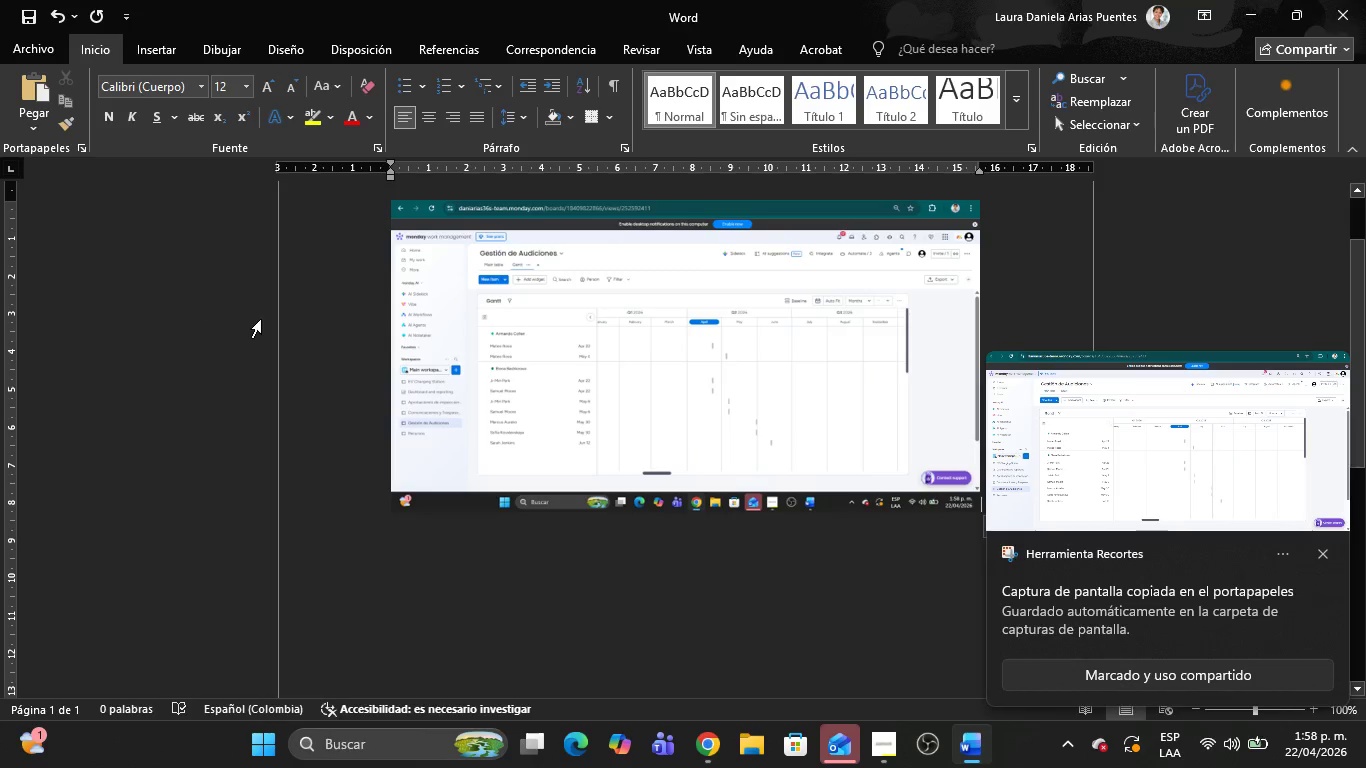 
key(Alt+AltLeft)
 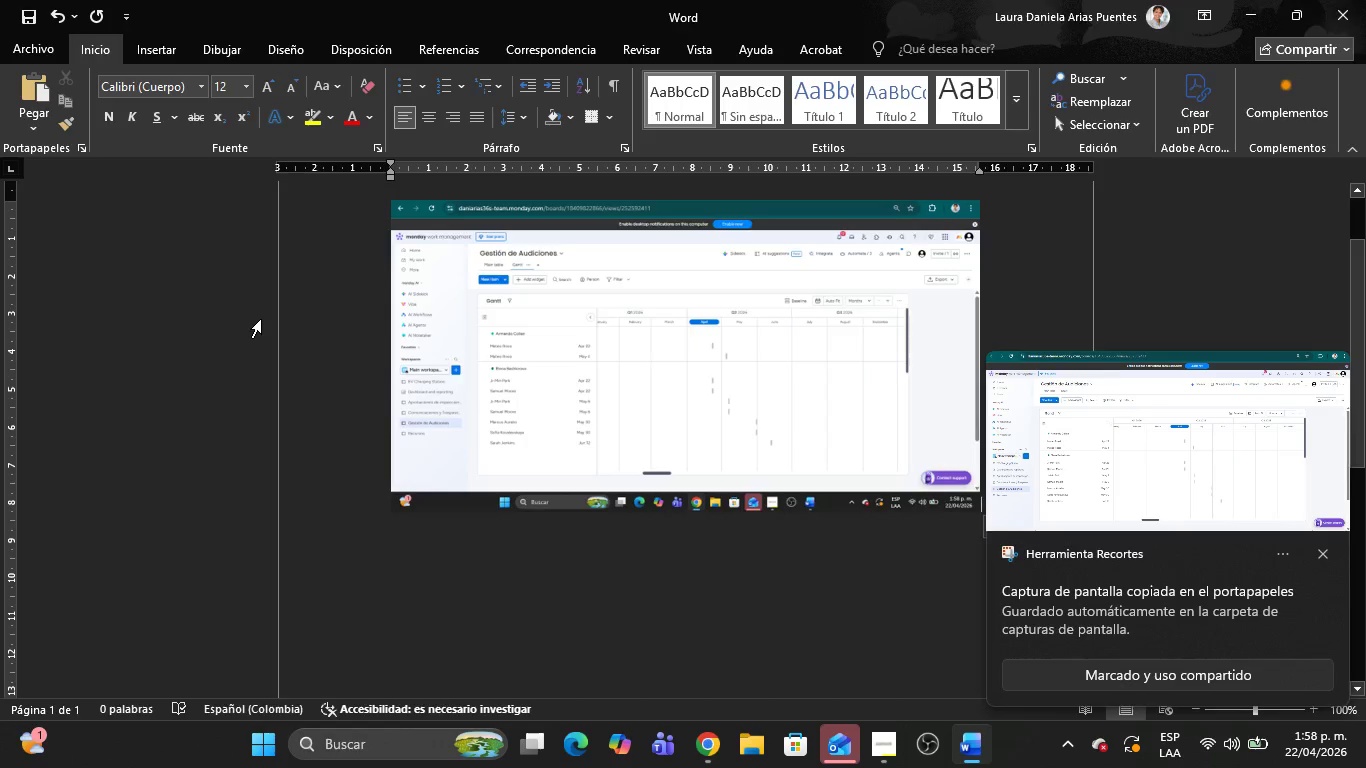 
key(Alt+Tab)
 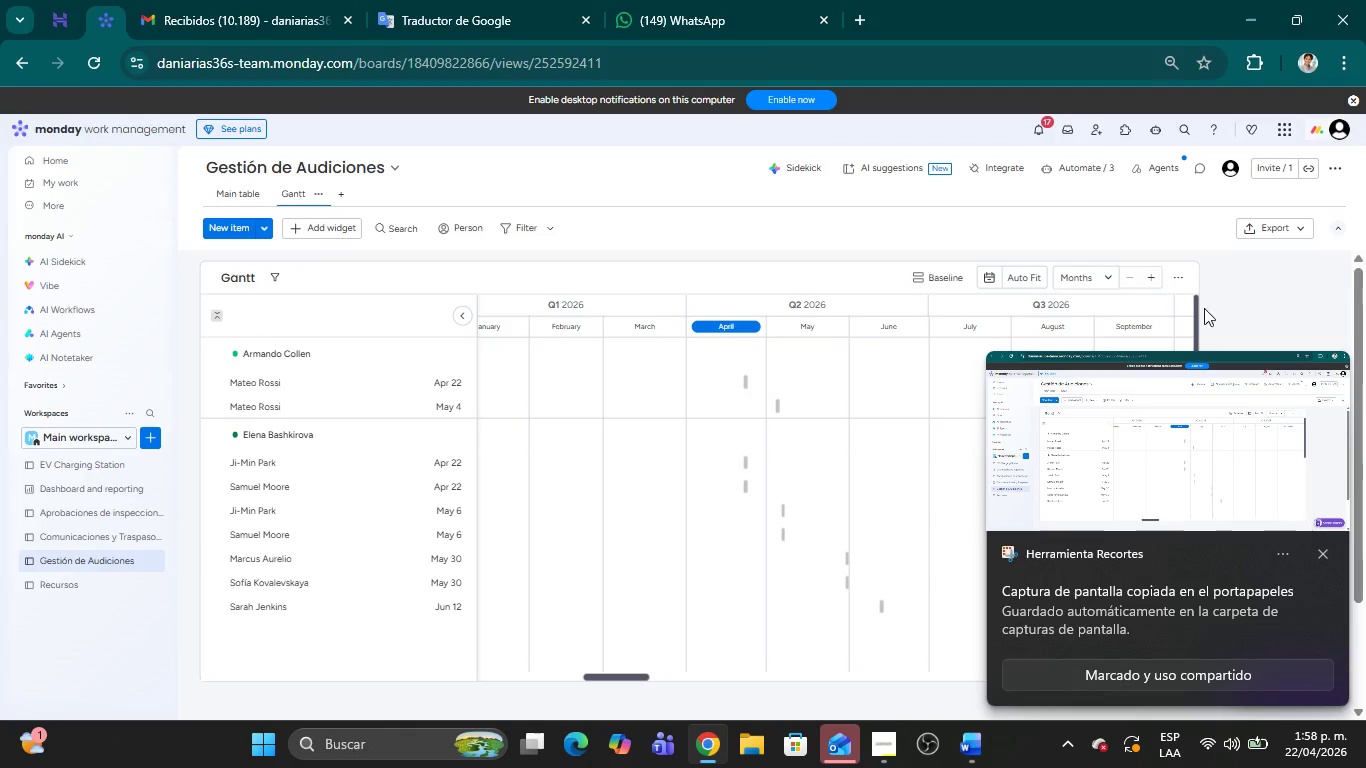 
left_click_drag(start_coordinate=[1196, 305], to_coordinate=[1223, 435])
 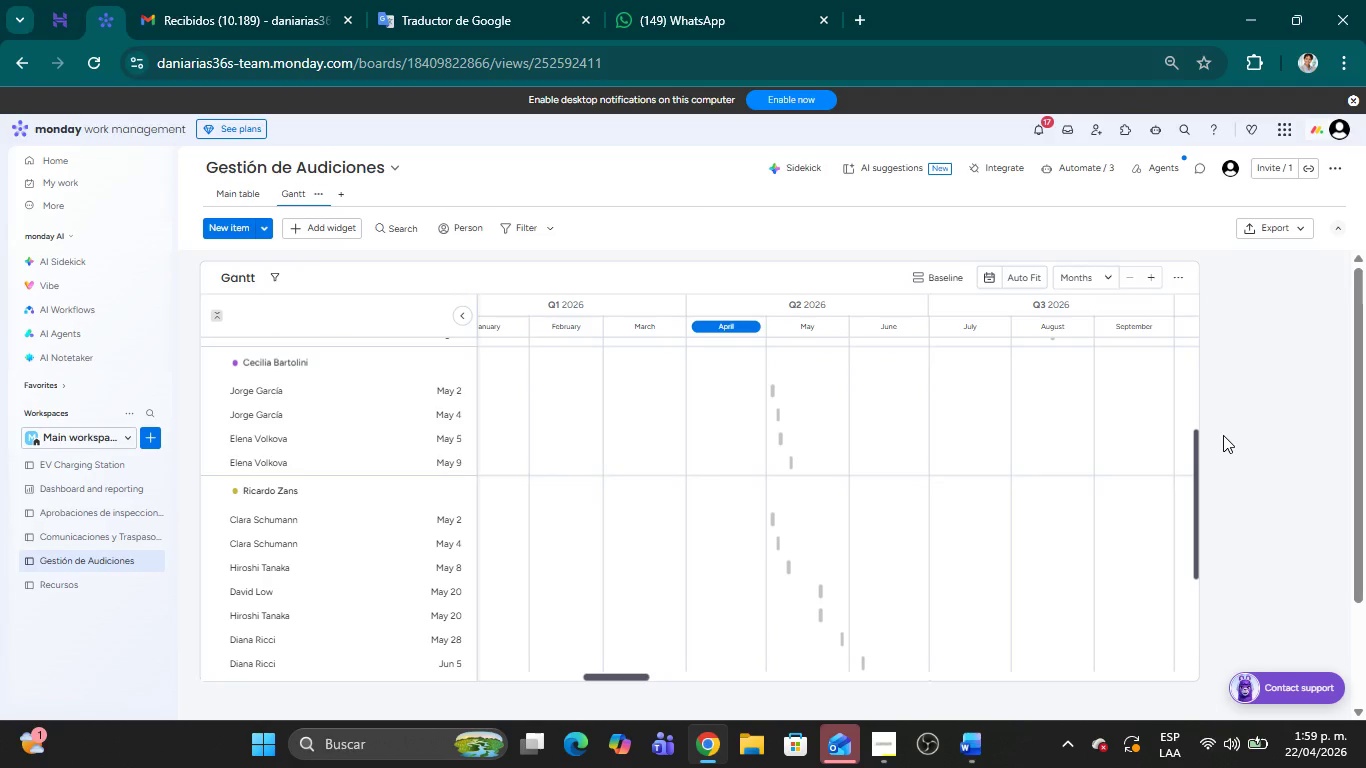 
key(Meta+Shift+MetaLeft)
 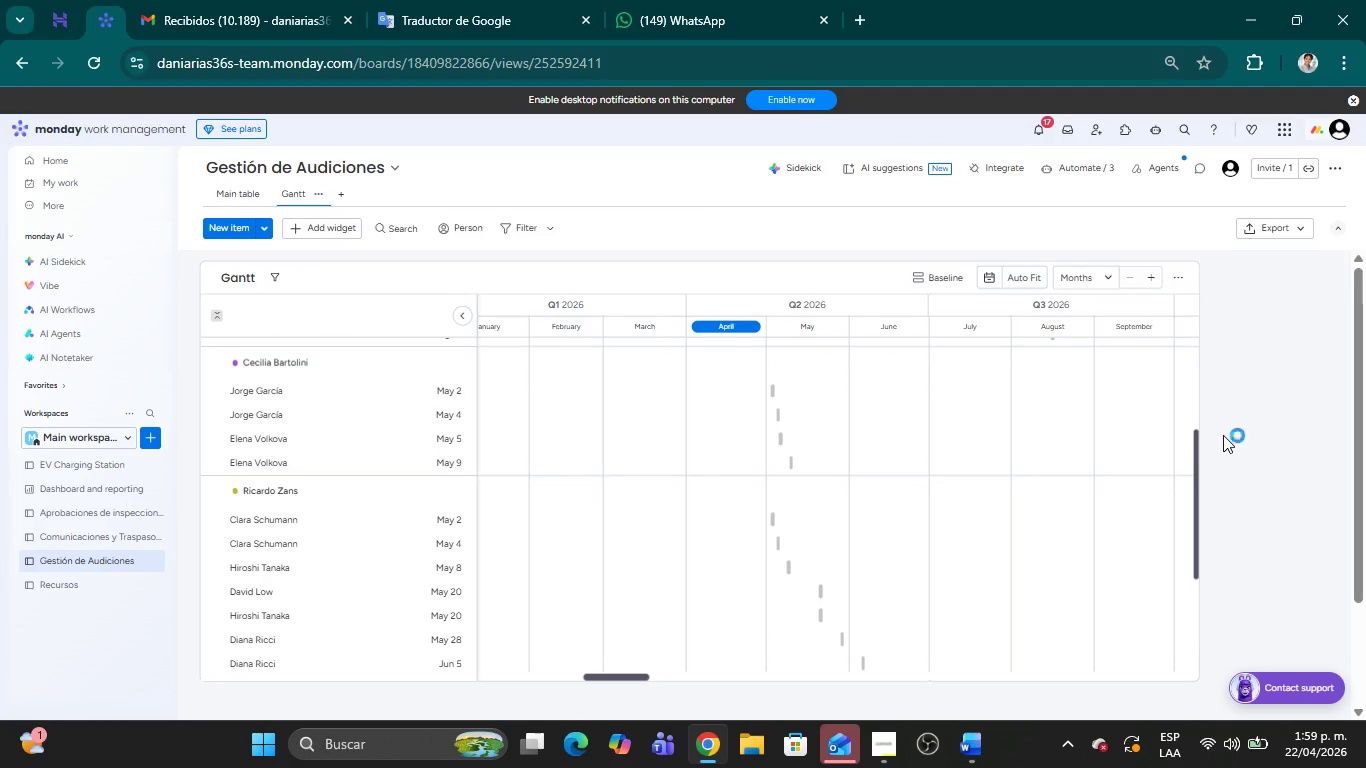 
key(Meta+Shift+S)
 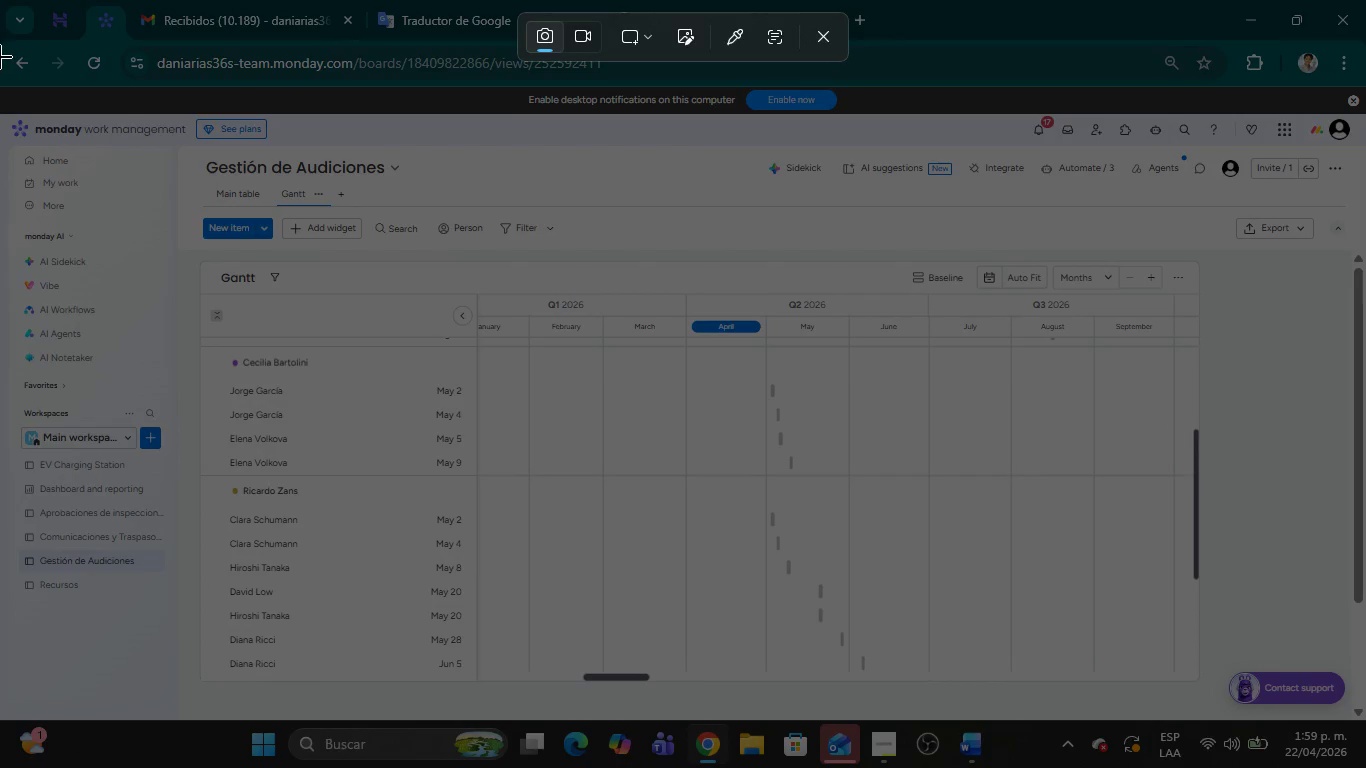 
left_click_drag(start_coordinate=[3, 44], to_coordinate=[1365, 767])
 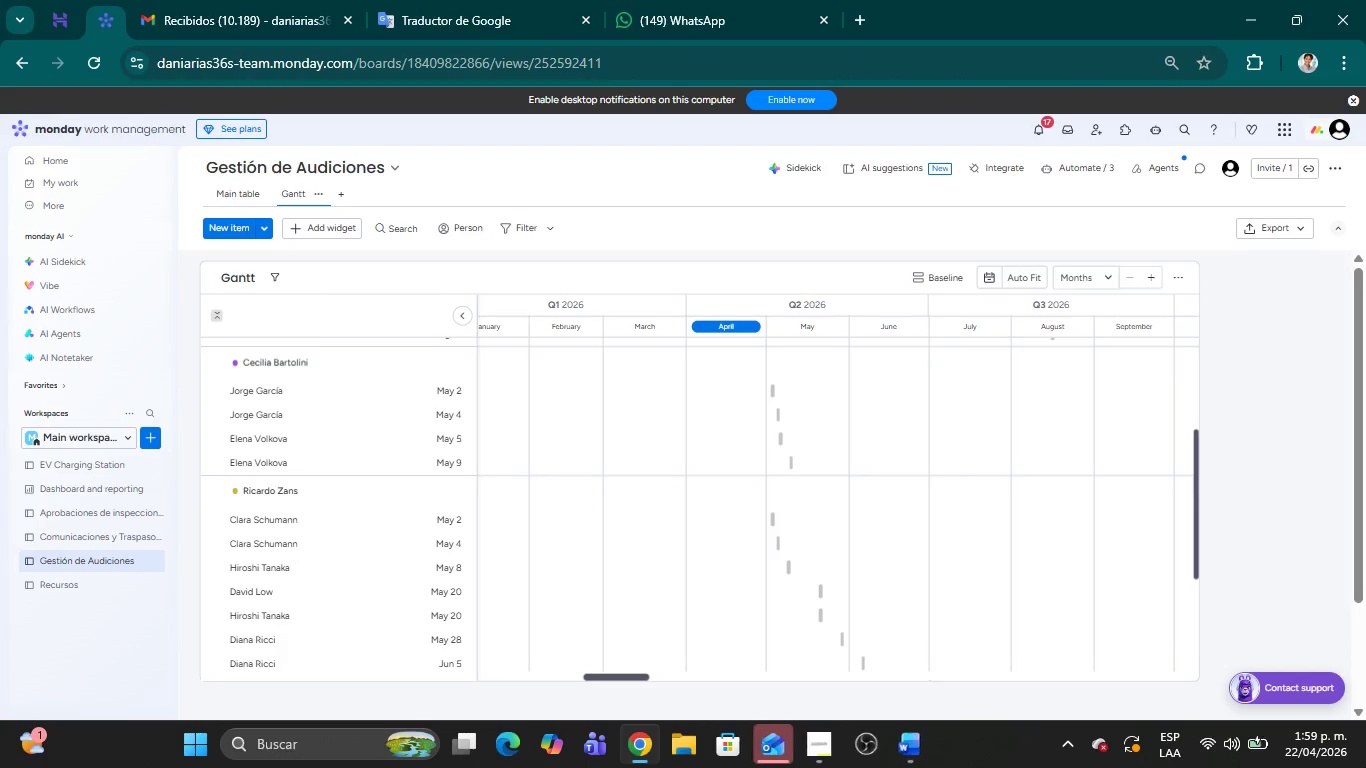 
key(Alt+AltLeft)
 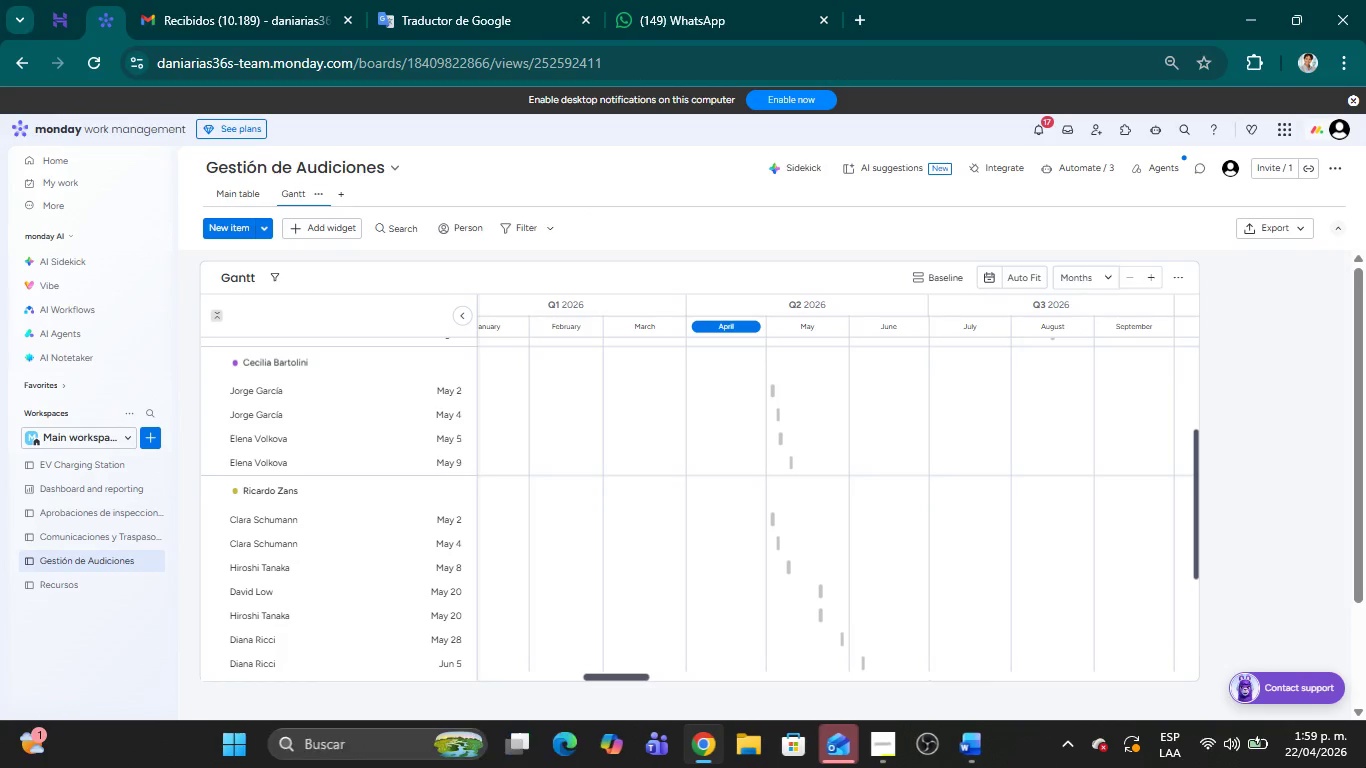 
key(Alt+Tab)
 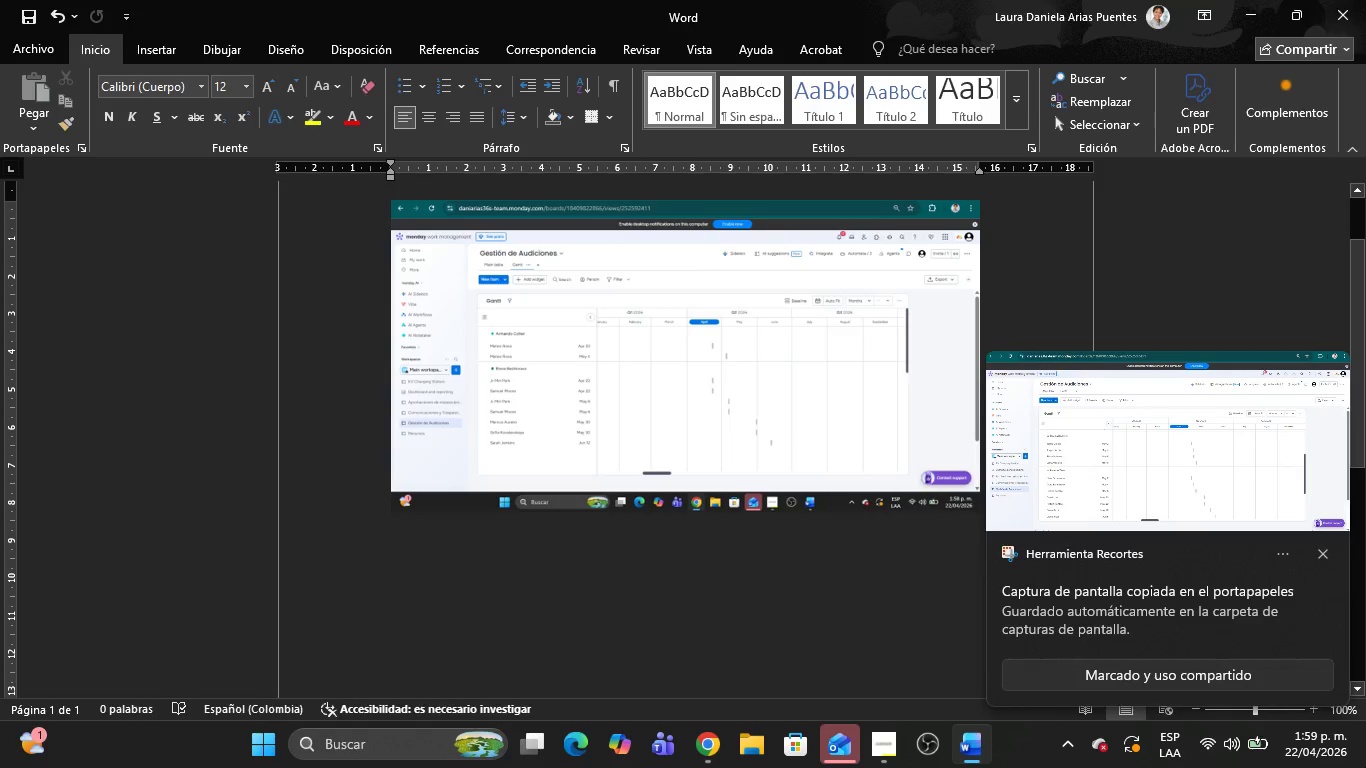 
key(Control+V)
 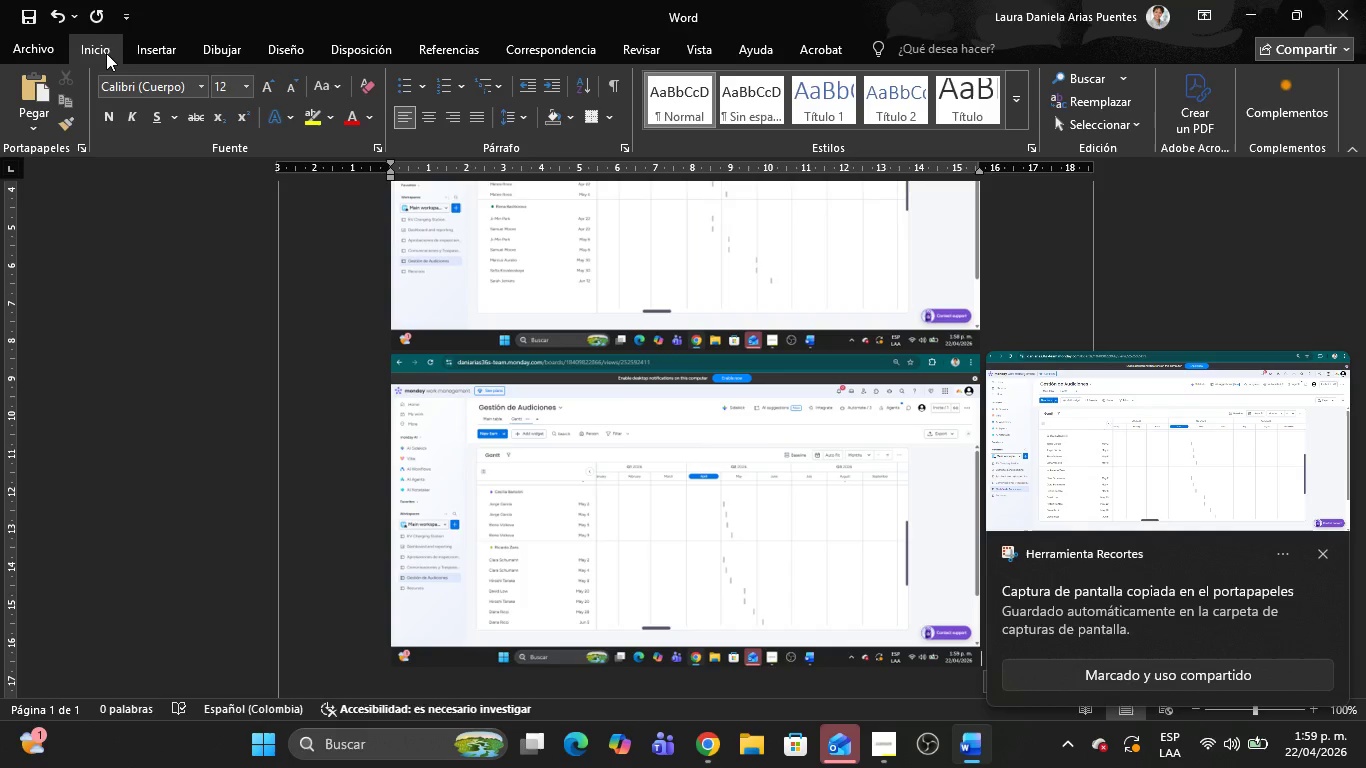 
wait(8.39)
 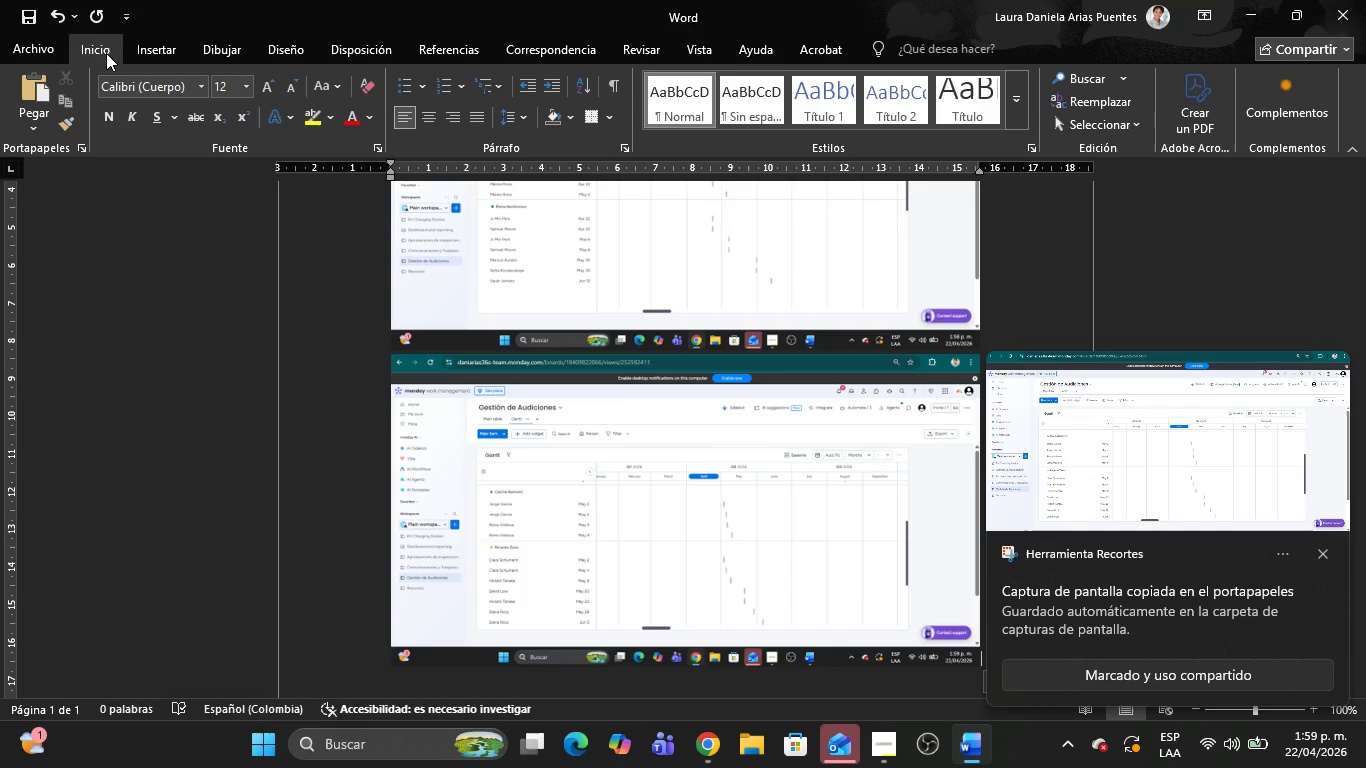 
key(Control+ControlLeft)
 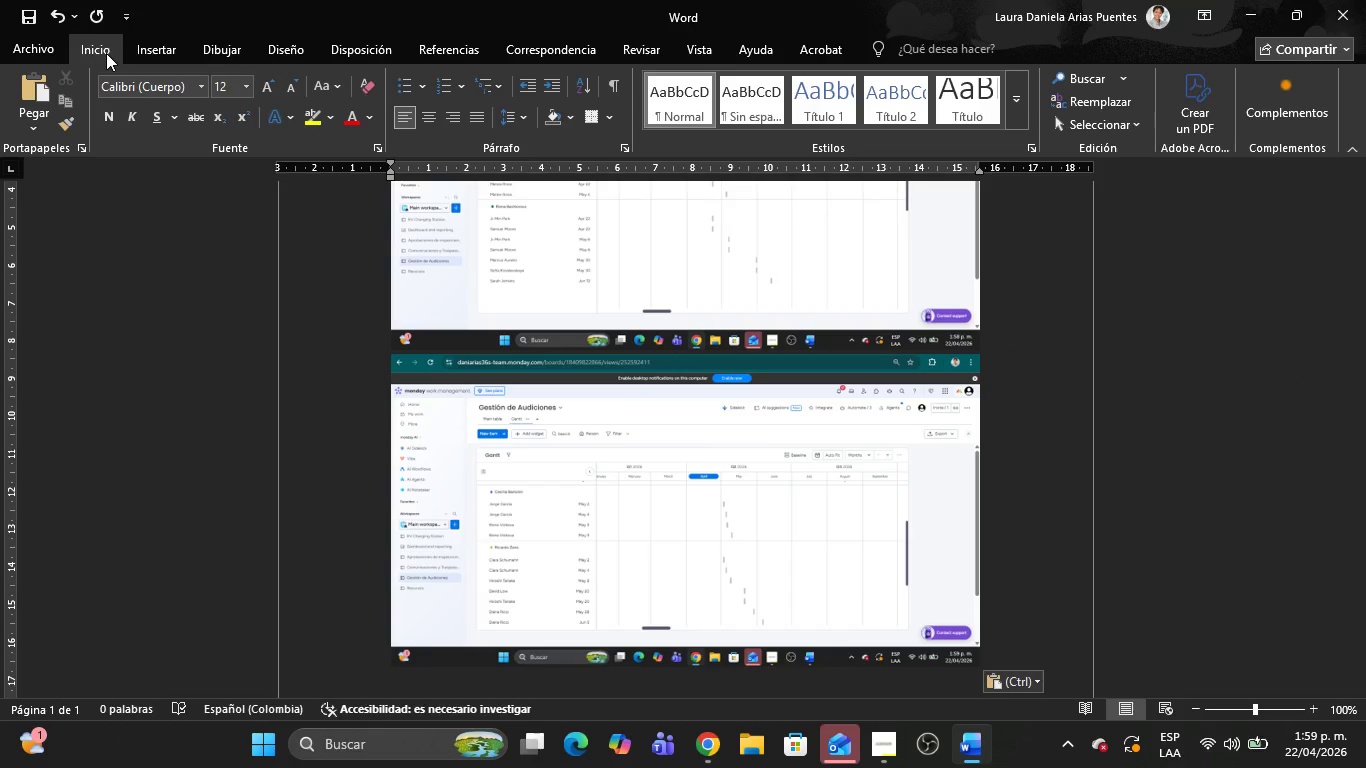 
key(Control+G)
 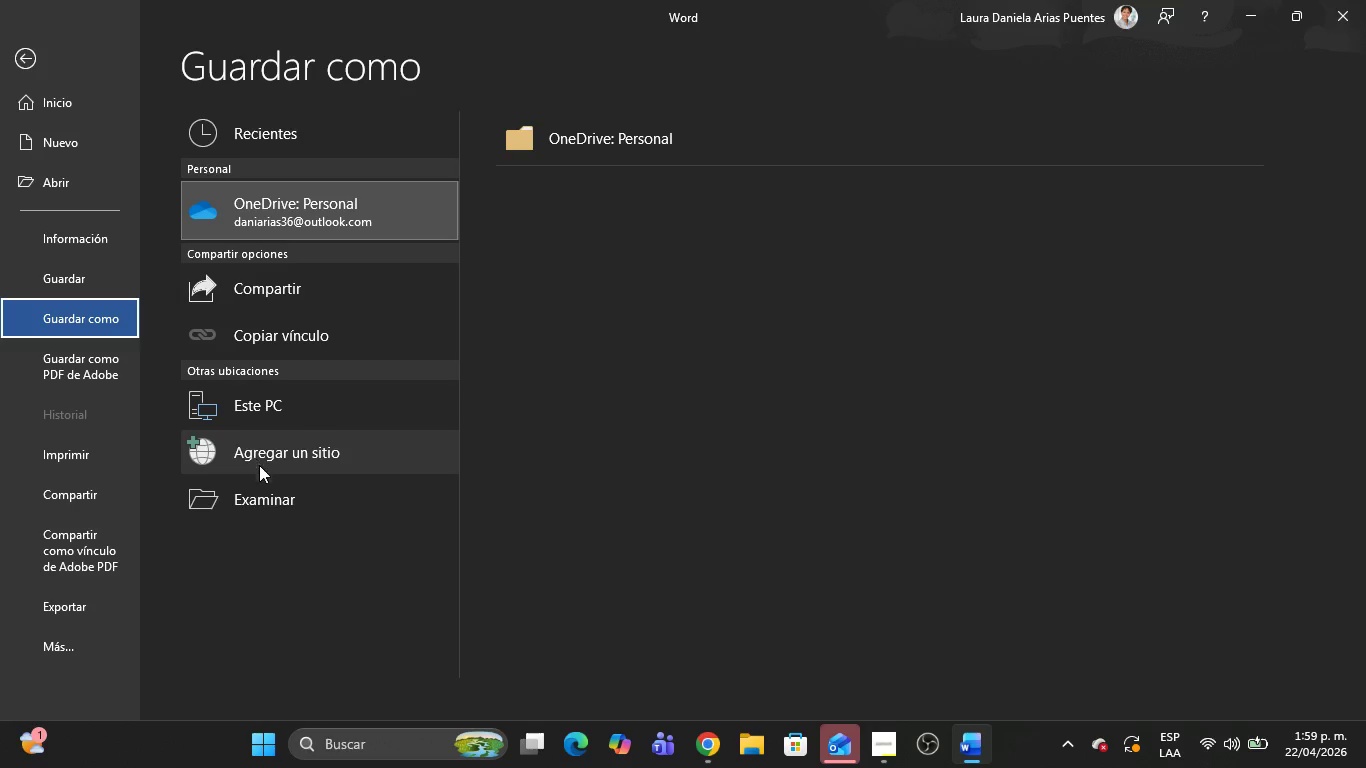 
left_click([291, 497])
 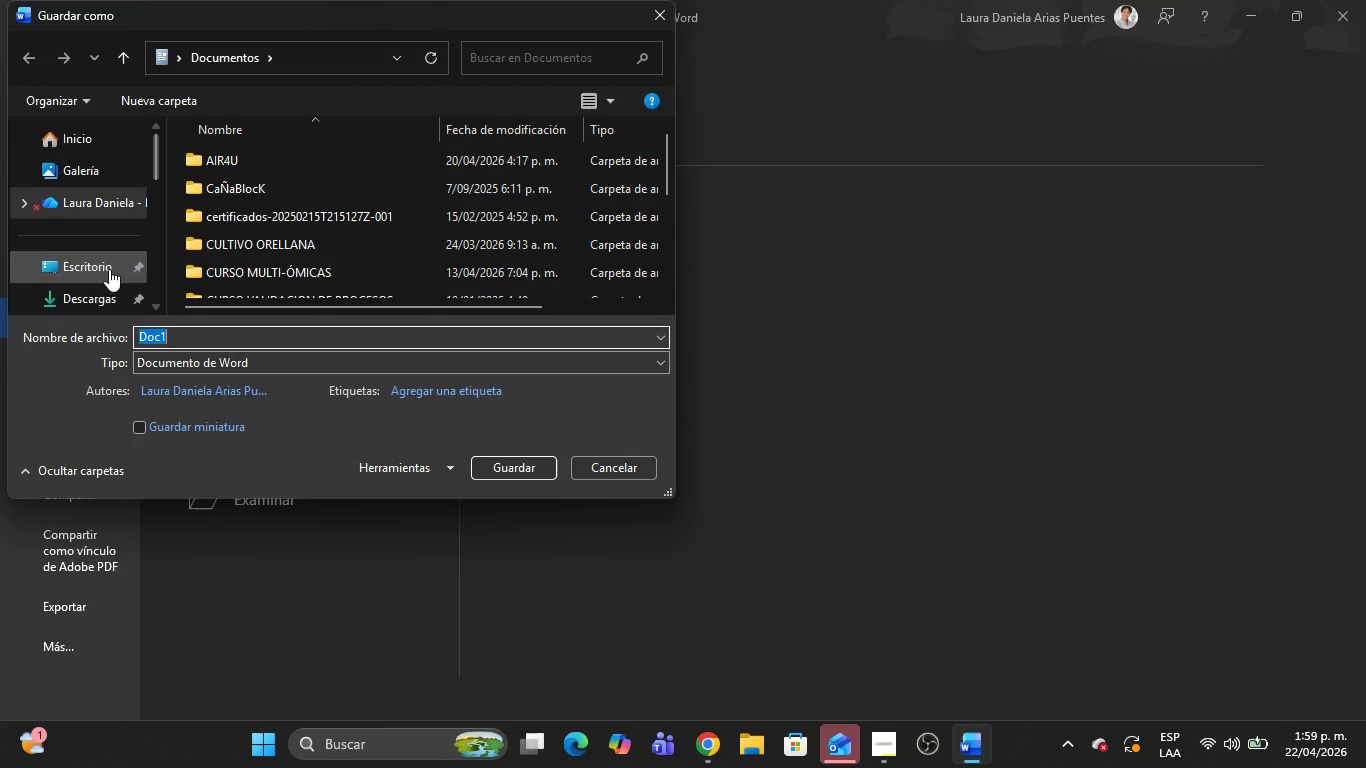 
left_click([93, 293])
 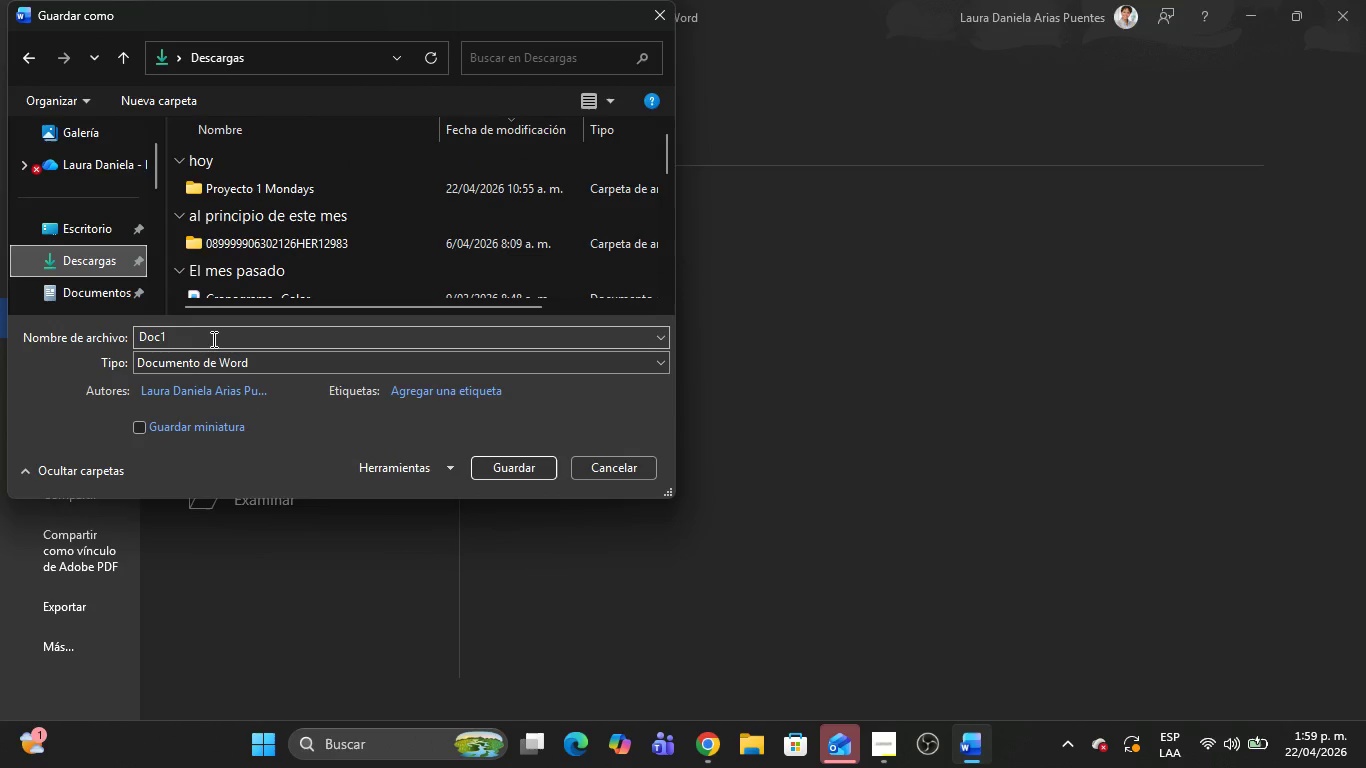 
left_click([213, 340])
 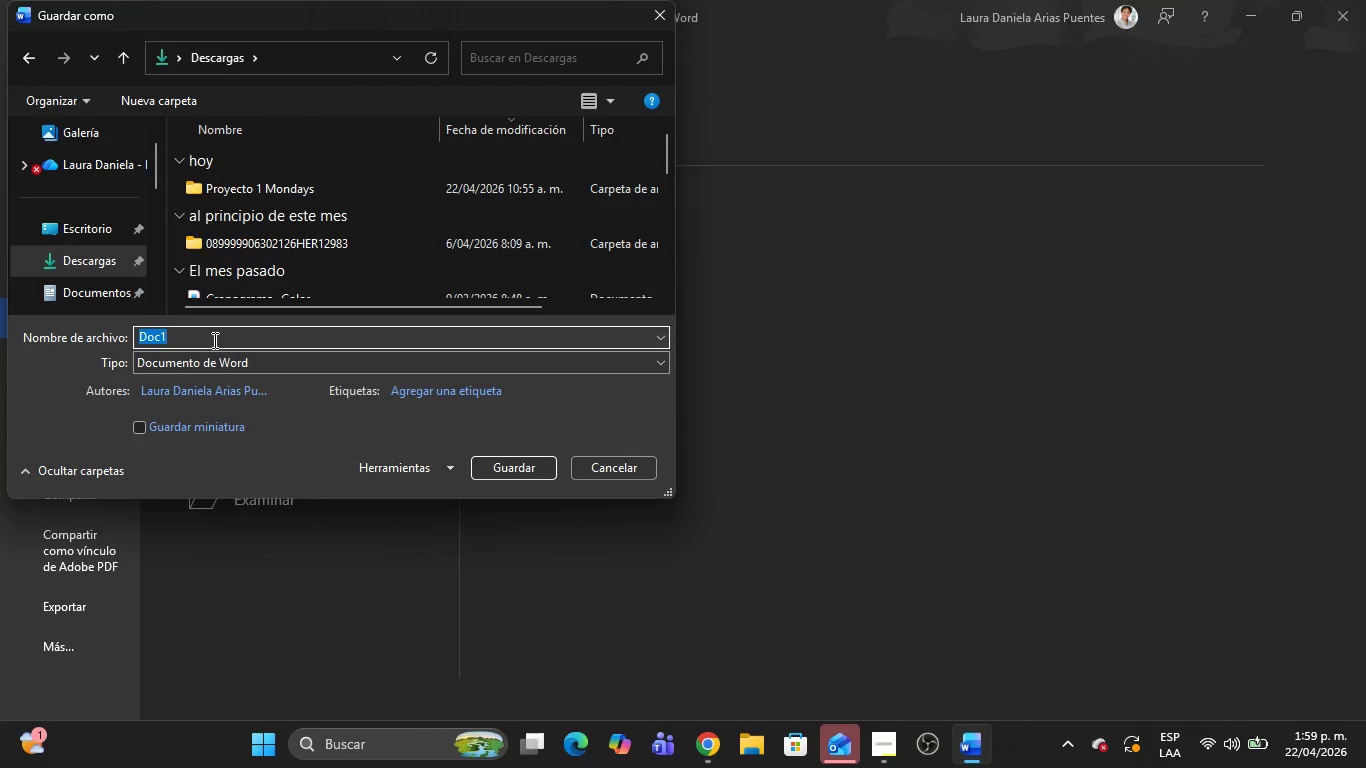 
type(TIMLEI)
key(Backspace)
key(Backspace)
key(Backspace)
key(Backspace)
key(Backspace)
type(imel)
key(Backspace)
type(line )
key(Backspace)
type(-Sesiones de au)
 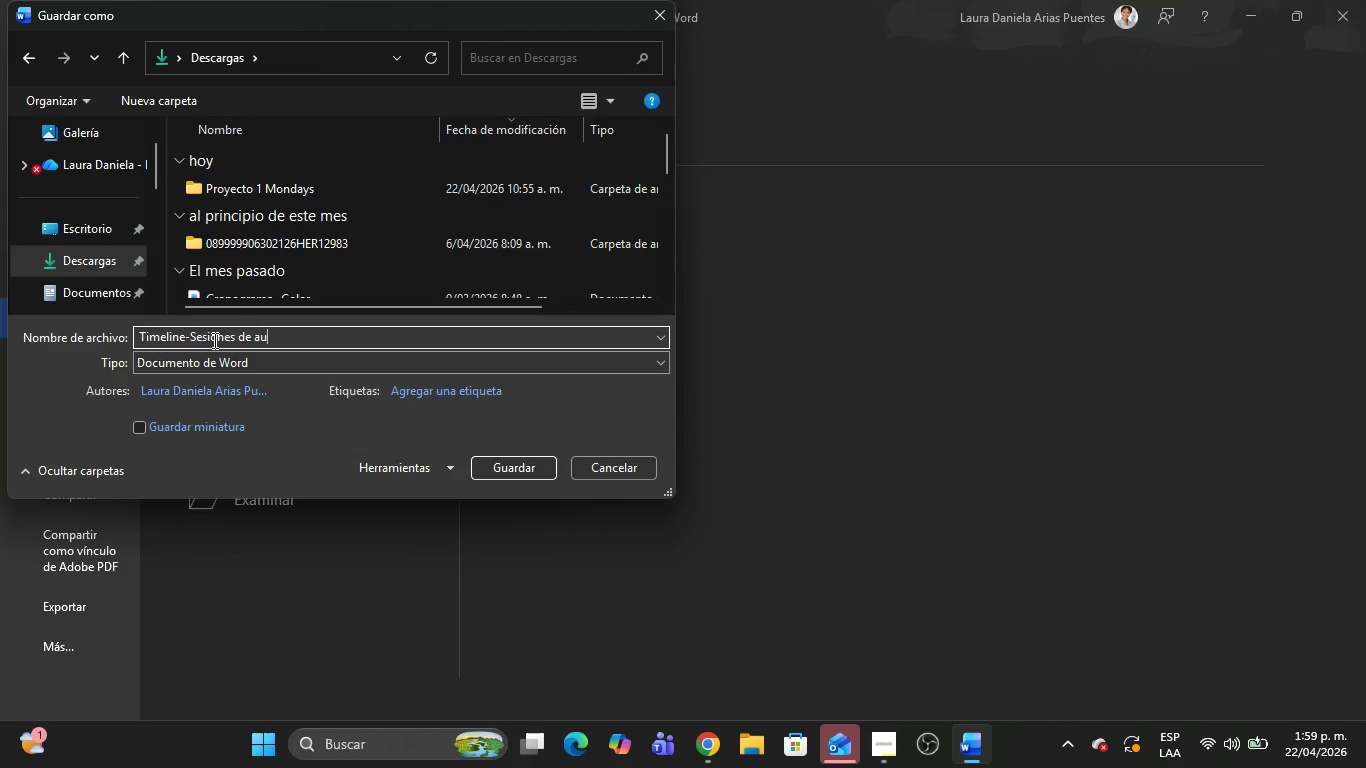 
wait(5.59)
 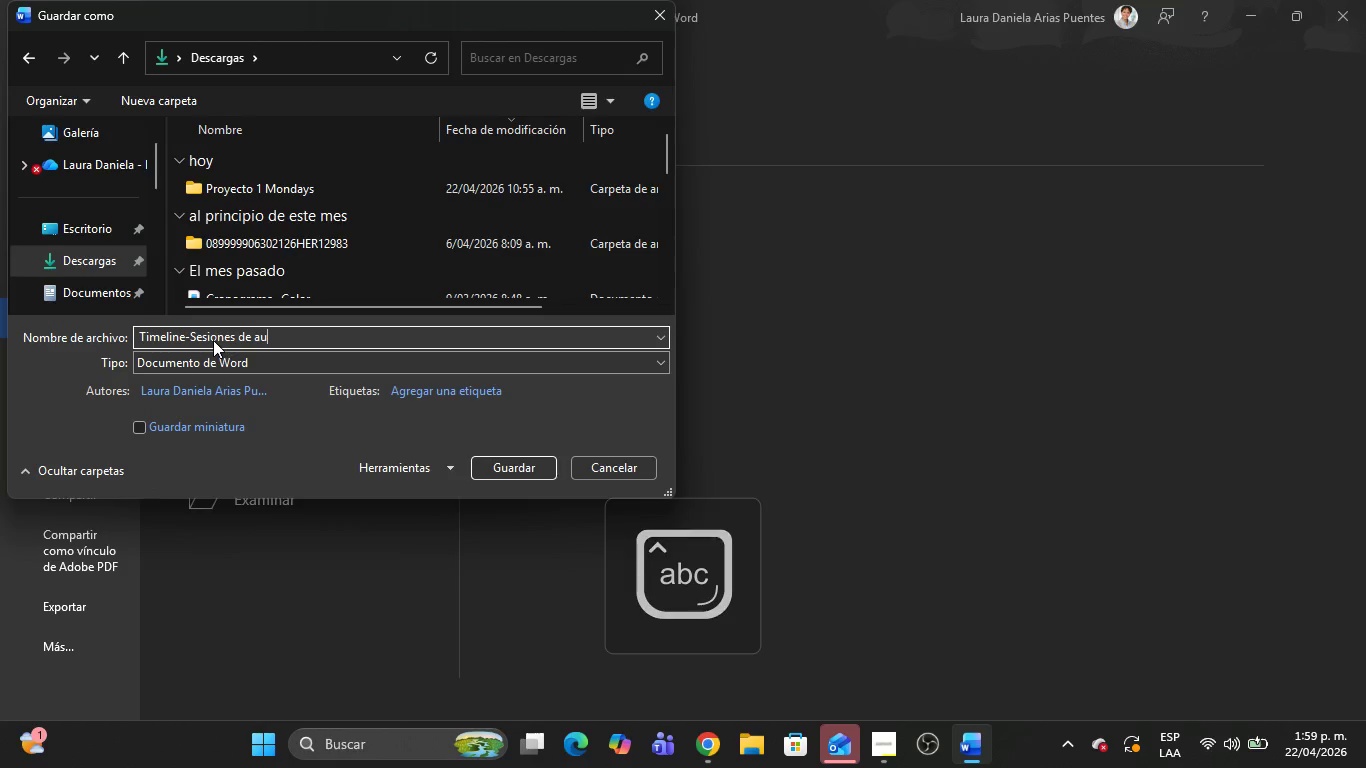 
hold_key(key=Backspace, duration=0.94)
 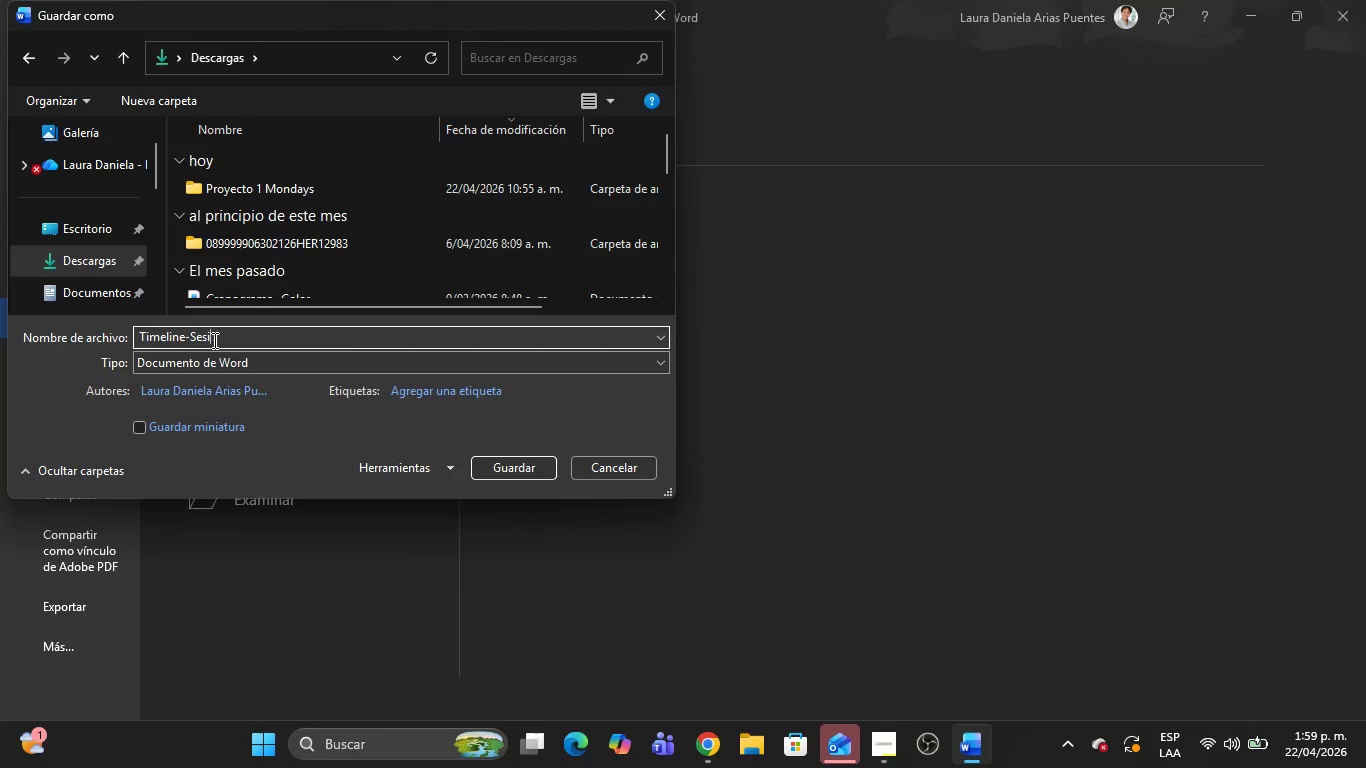 
key(Backspace)
 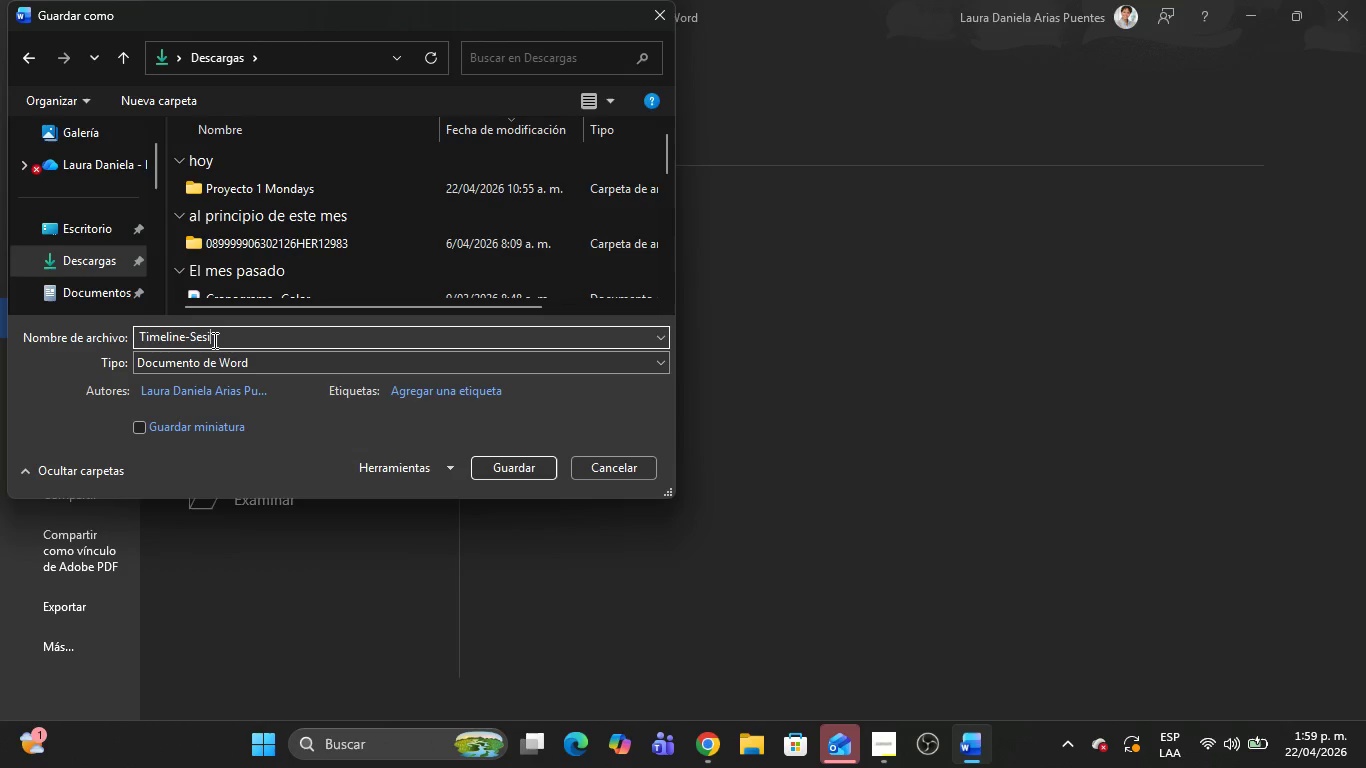 
key(Backspace)
 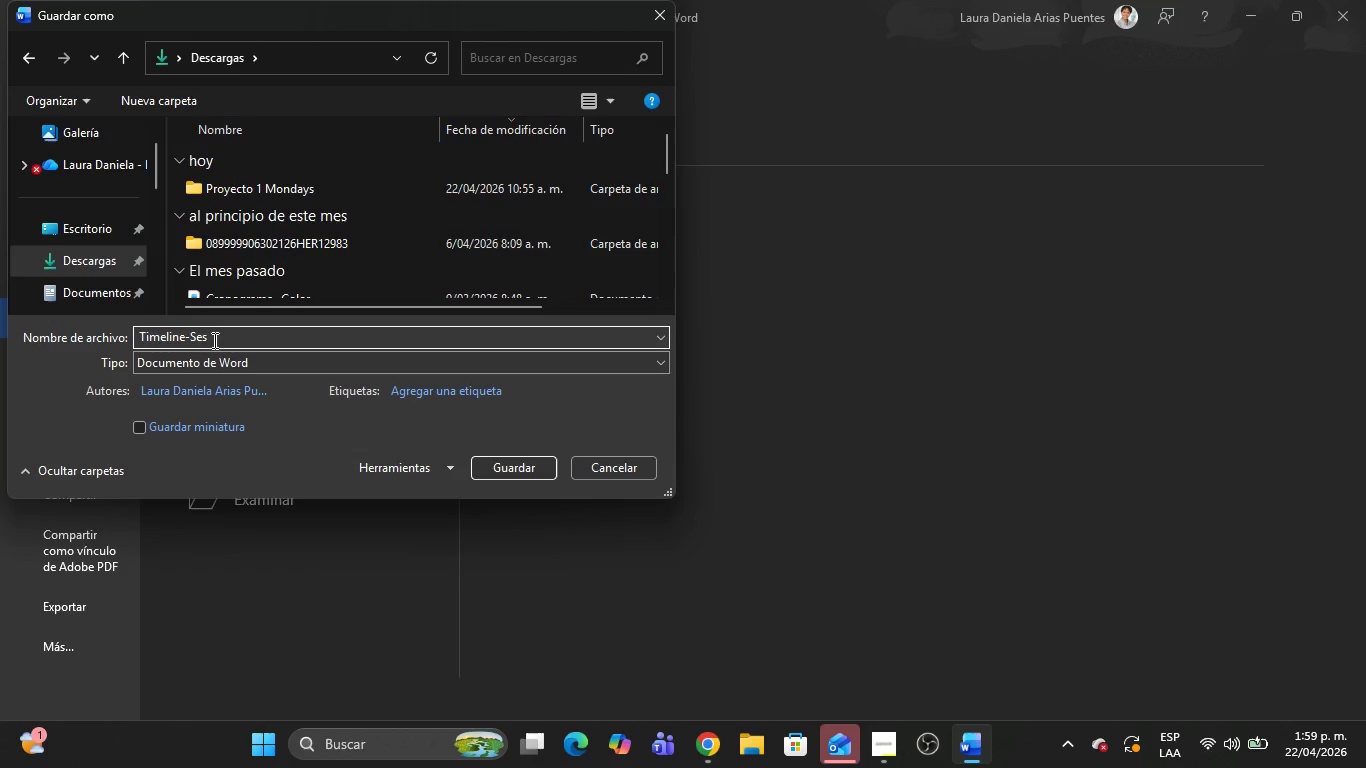 
key(Backspace)
 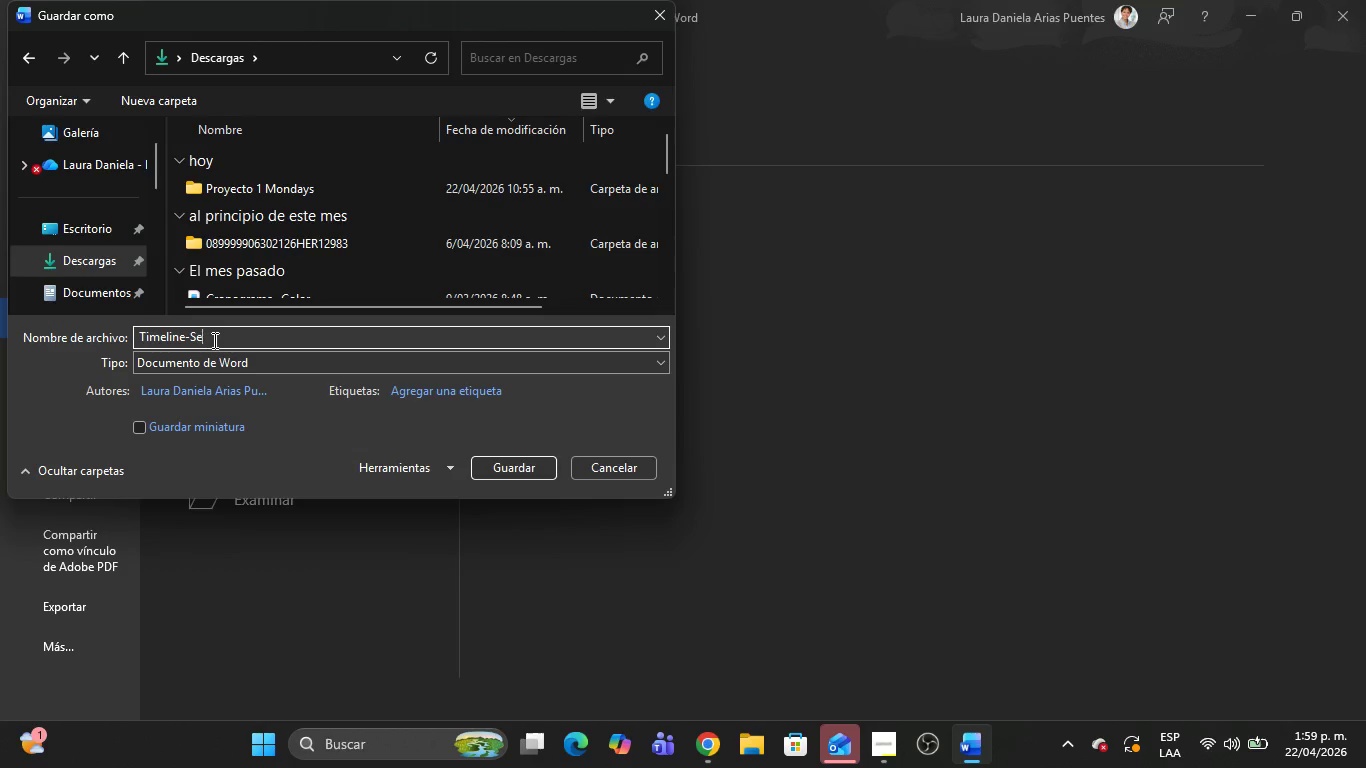 
key(Backspace)
 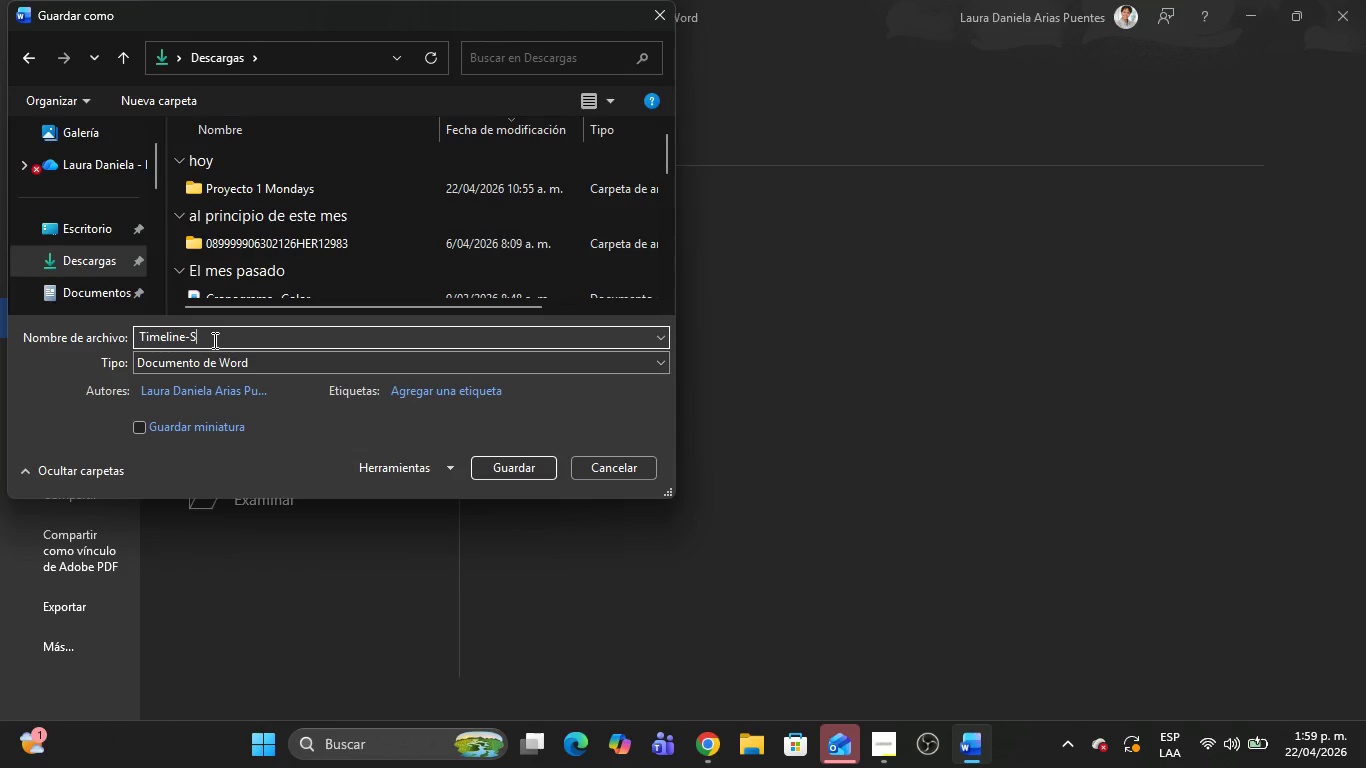 
key(Backspace)
 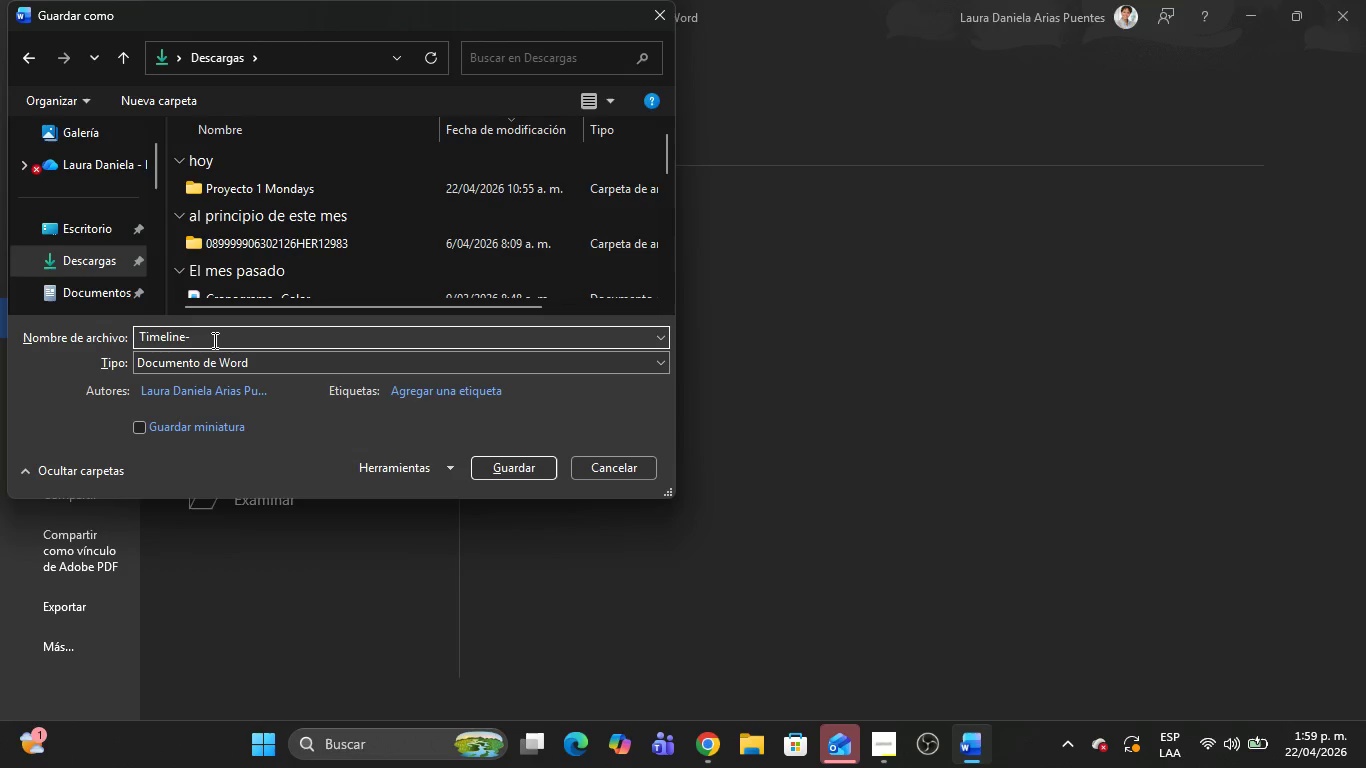 
key(Alt+Tab)
 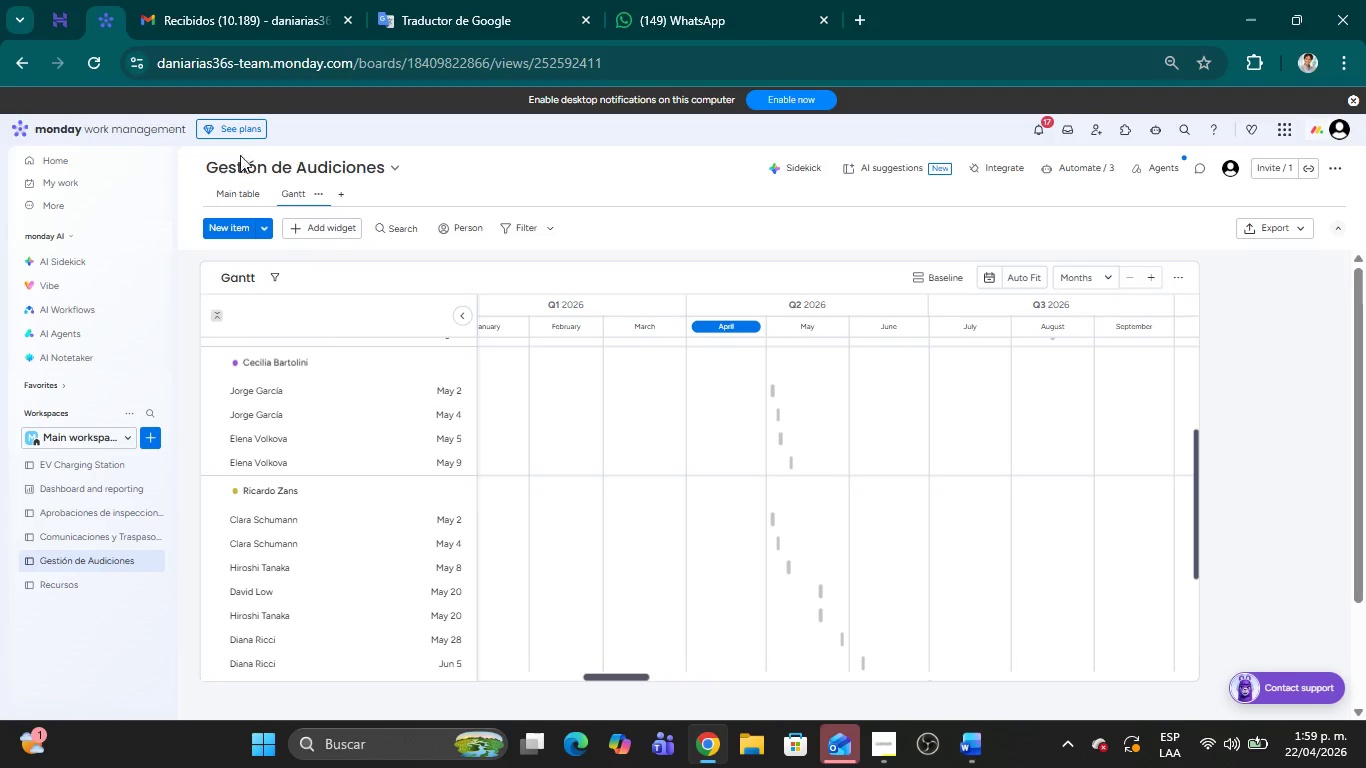 
key(Alt+AltLeft)
 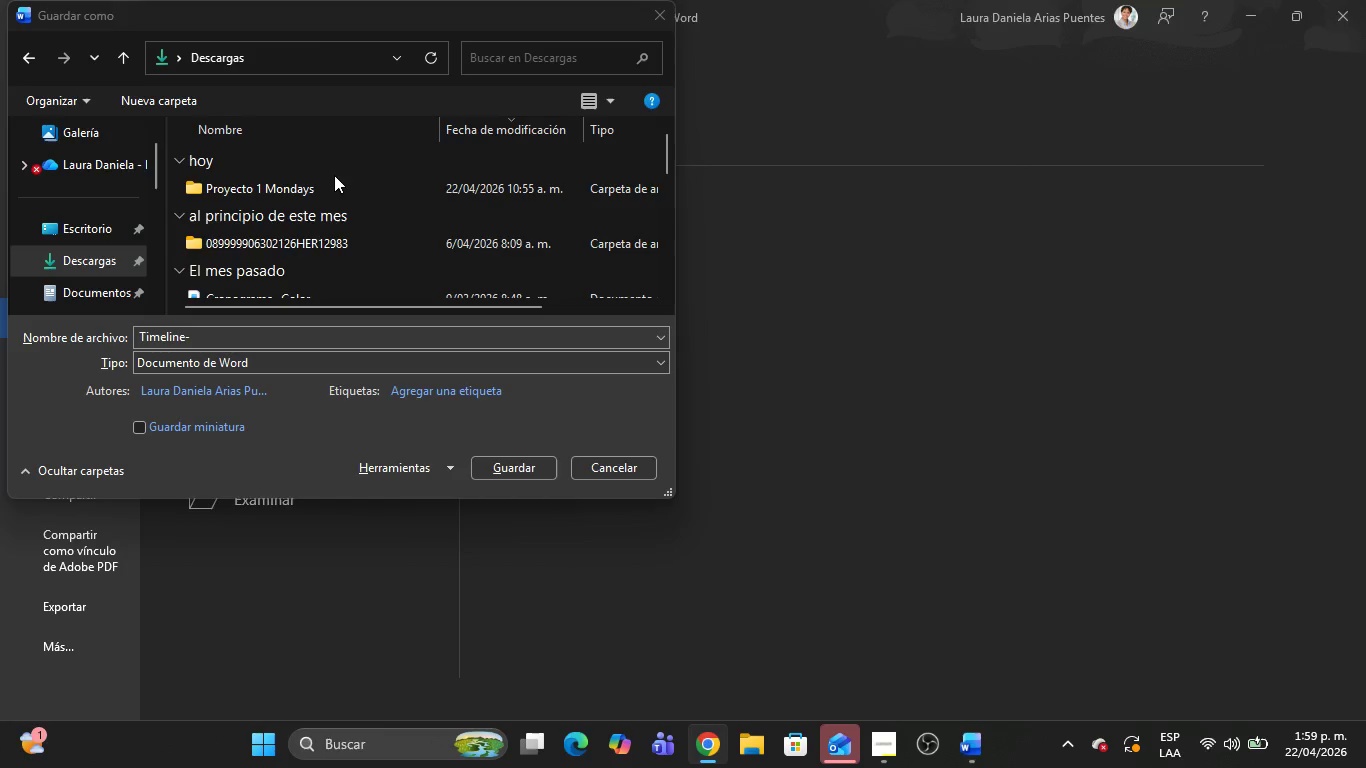 
key(Alt+Tab)
 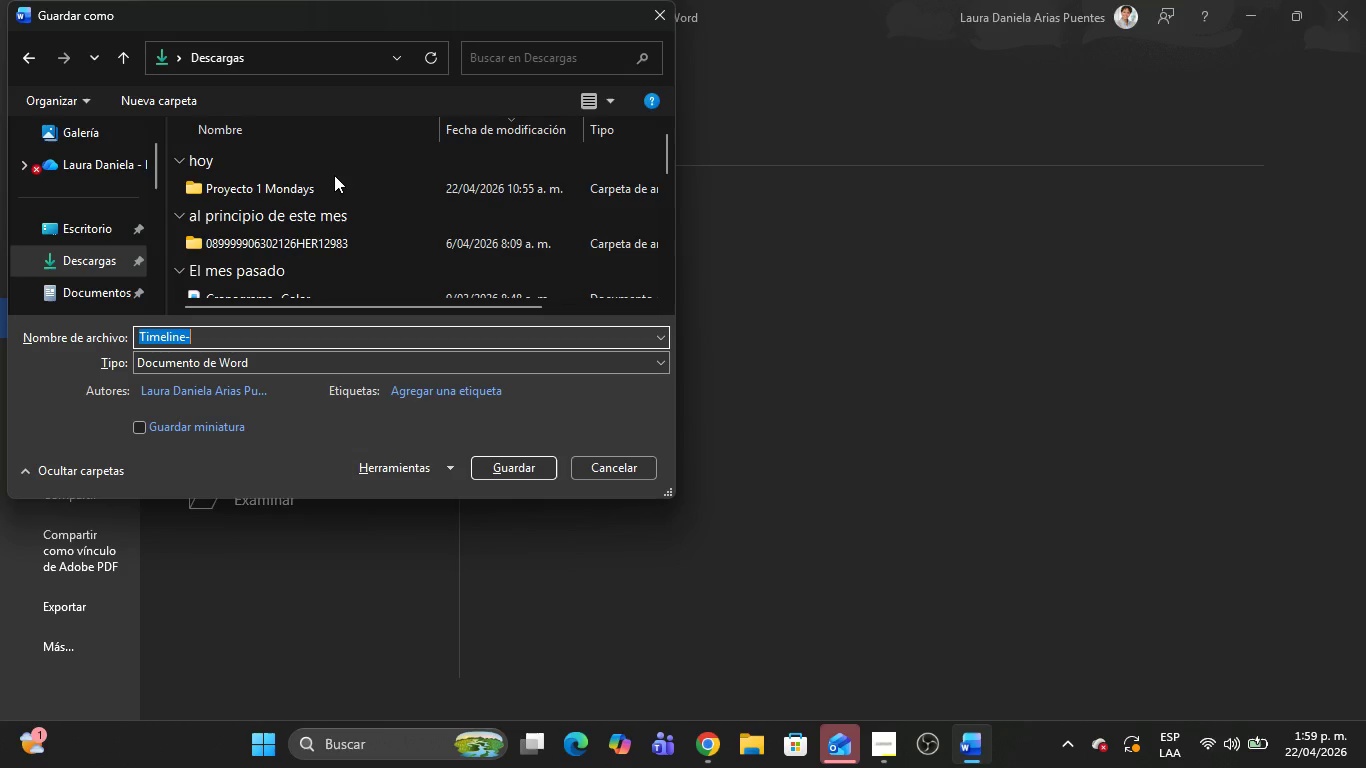 
key(ArrowRight)
 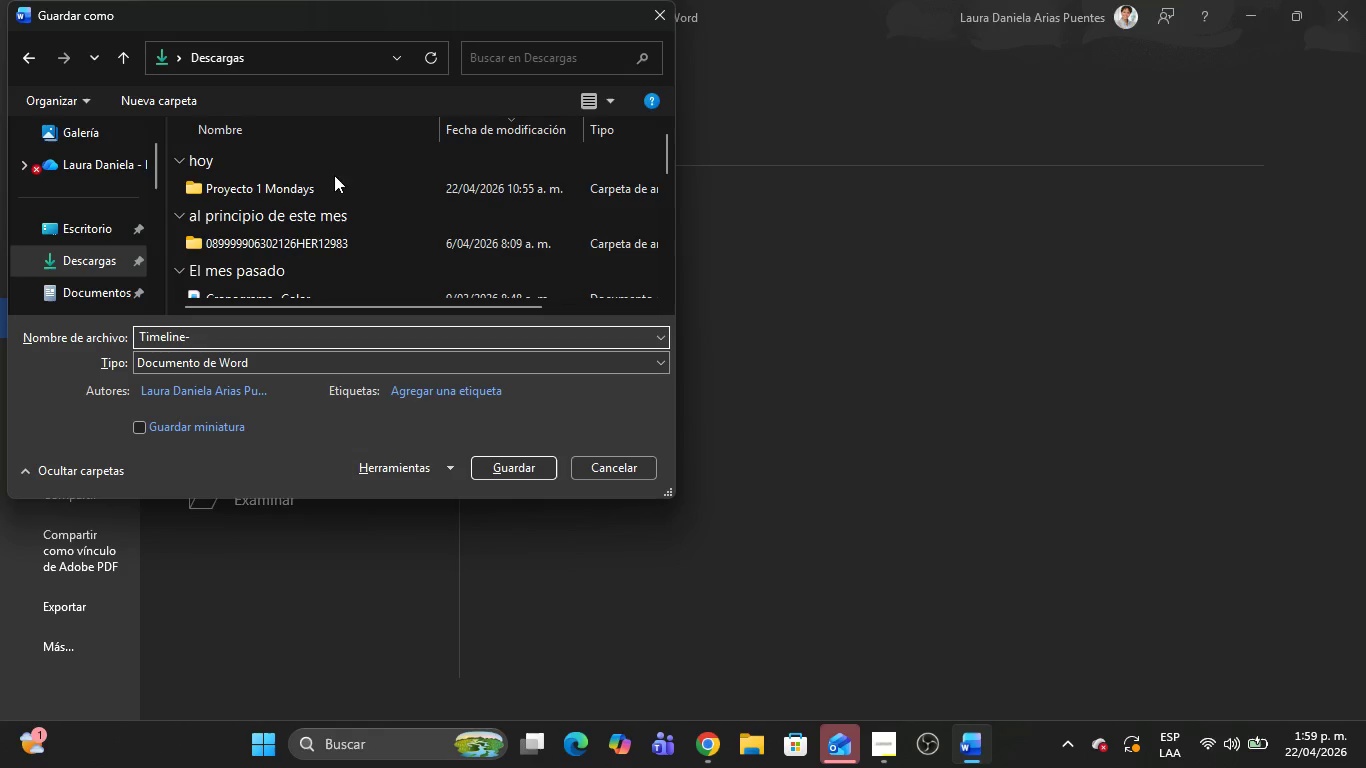 
type( Gestion de audici;ones)
key(Backspace)
key(Backspace)
key(Backspace)
key(Backspace)
type(ones)
 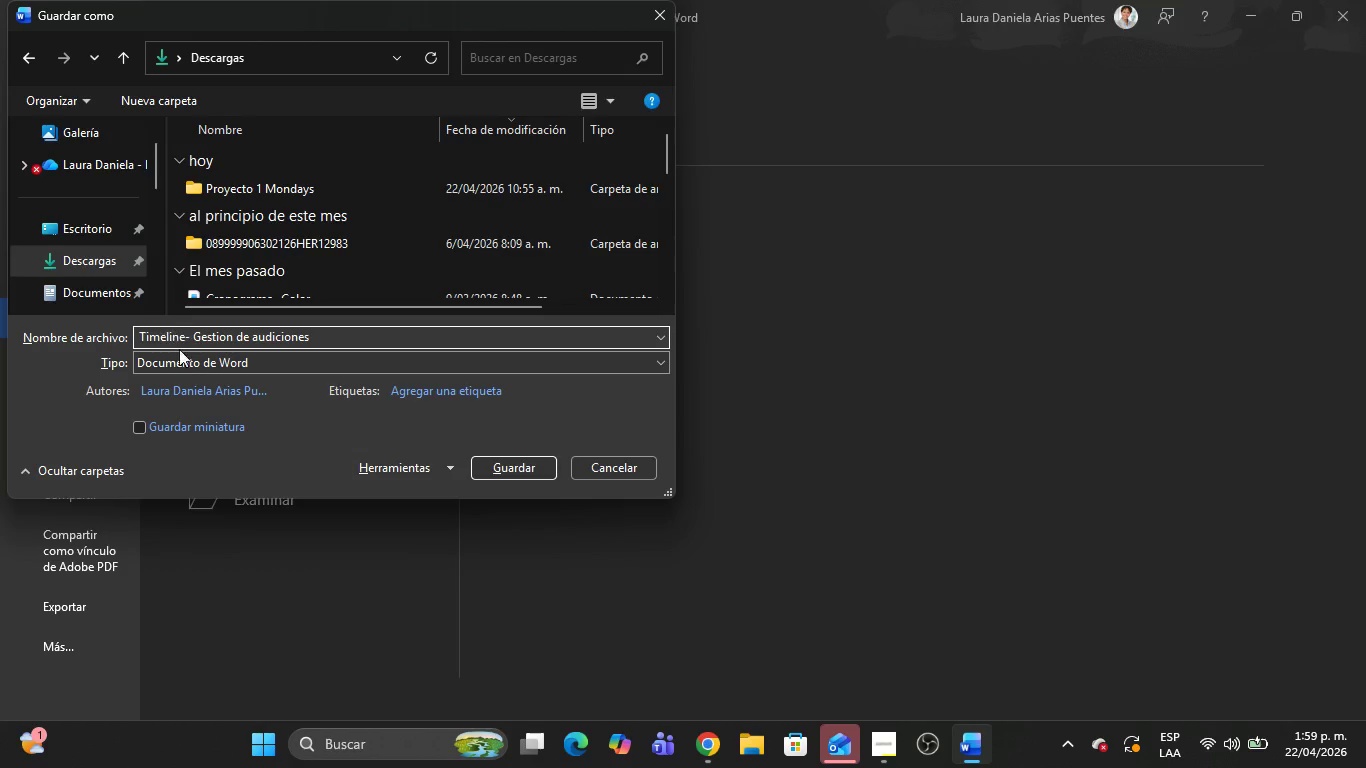 
left_click([186, 360])
 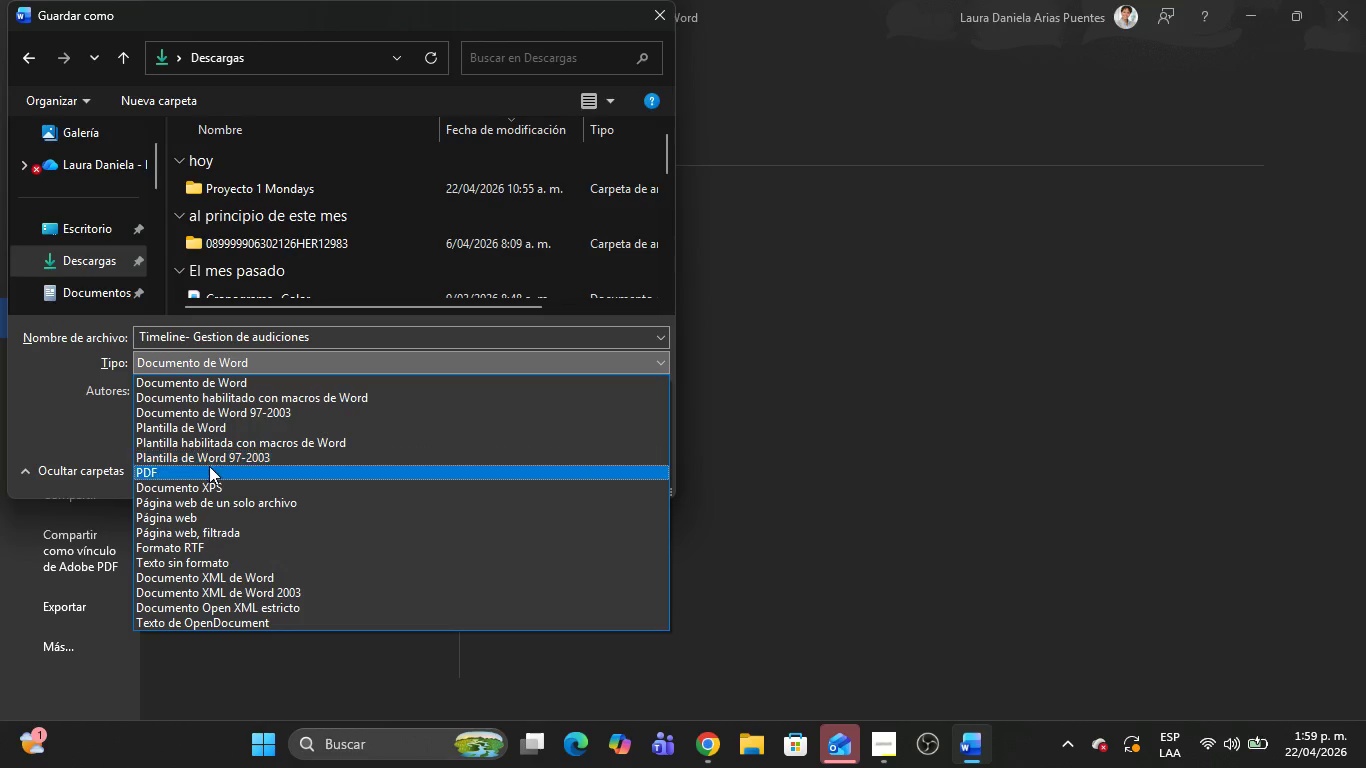 
left_click([213, 471])
 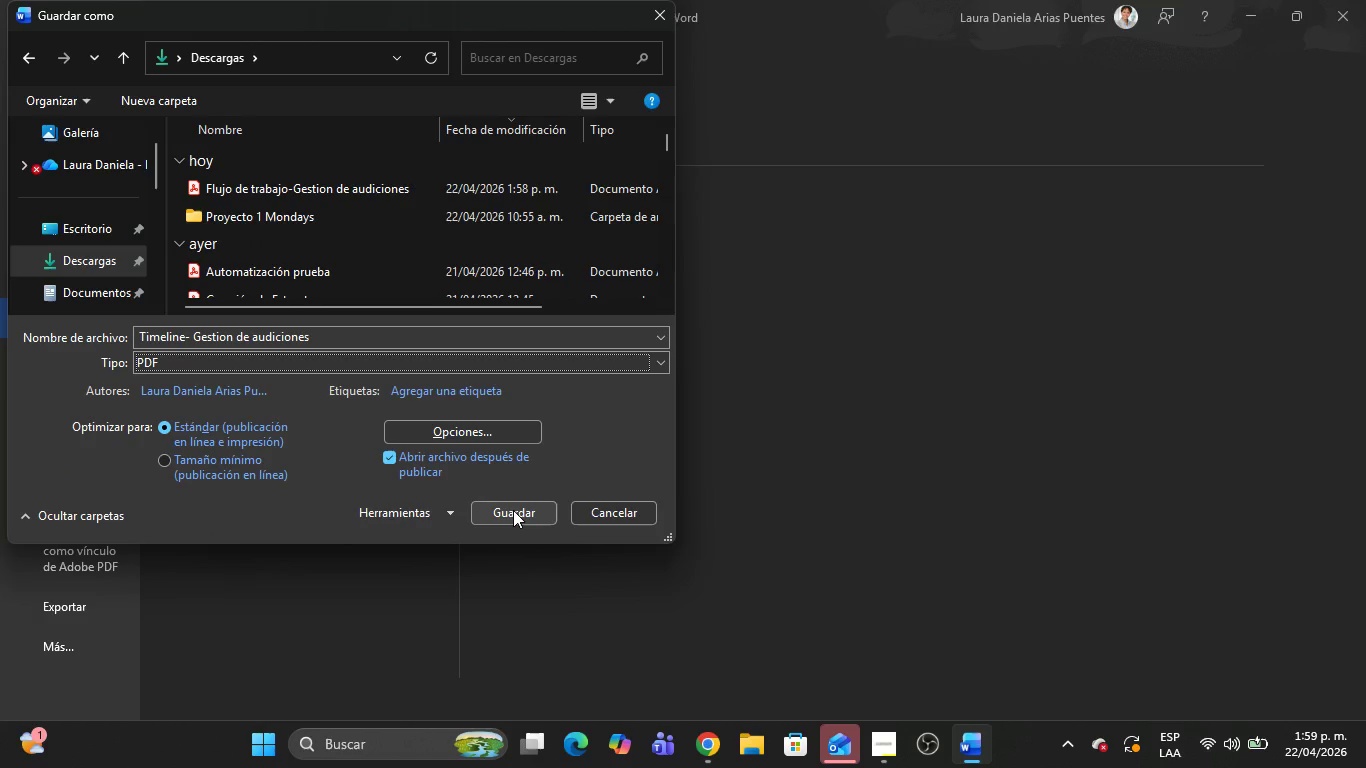 
left_click([513, 510])
 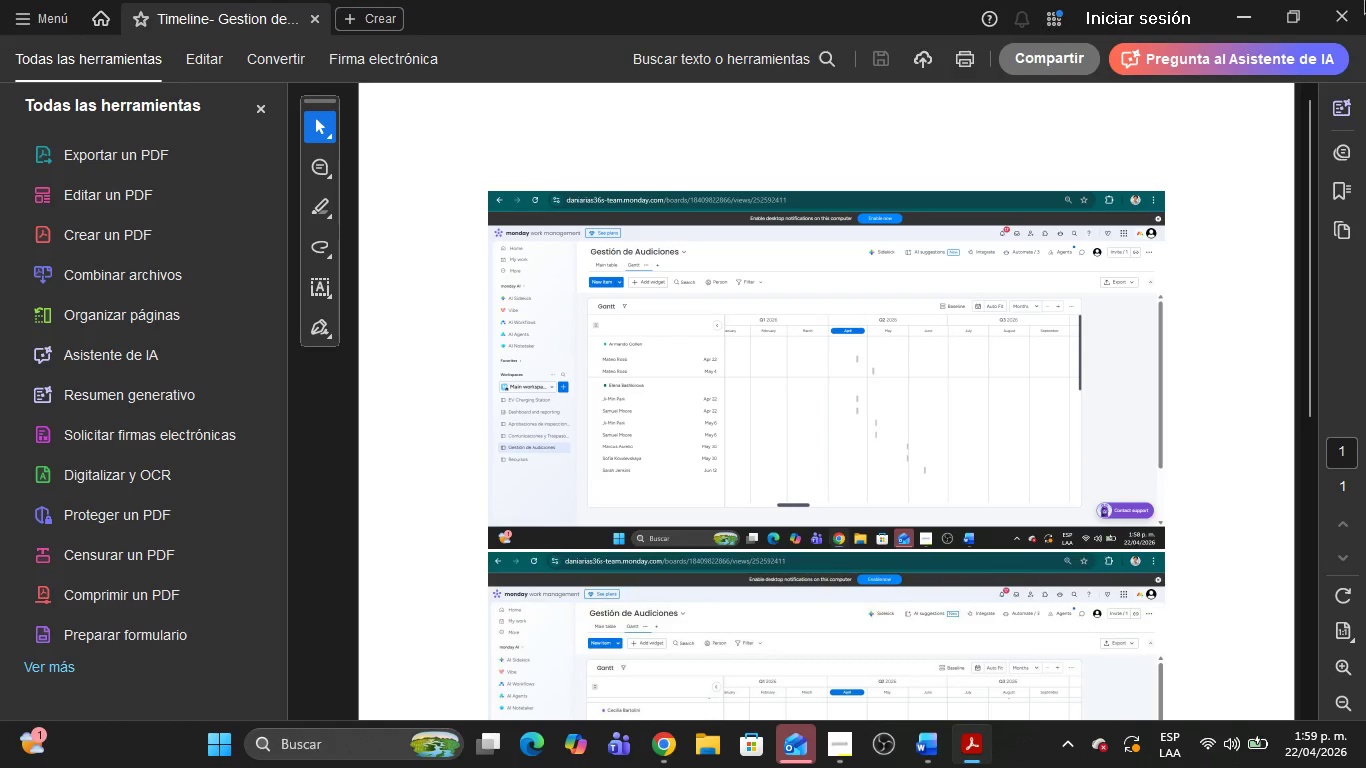 
left_click([1365, 0])
 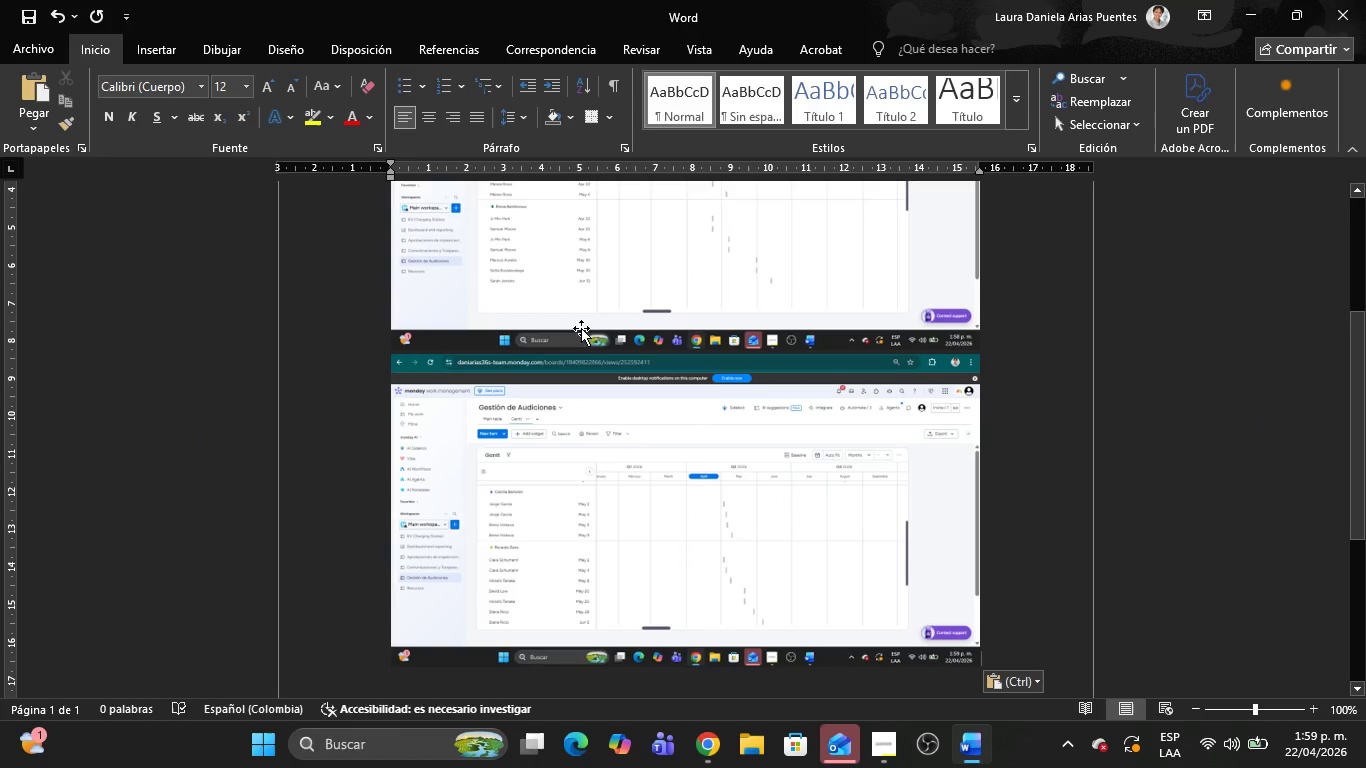 
left_click([571, 284])
 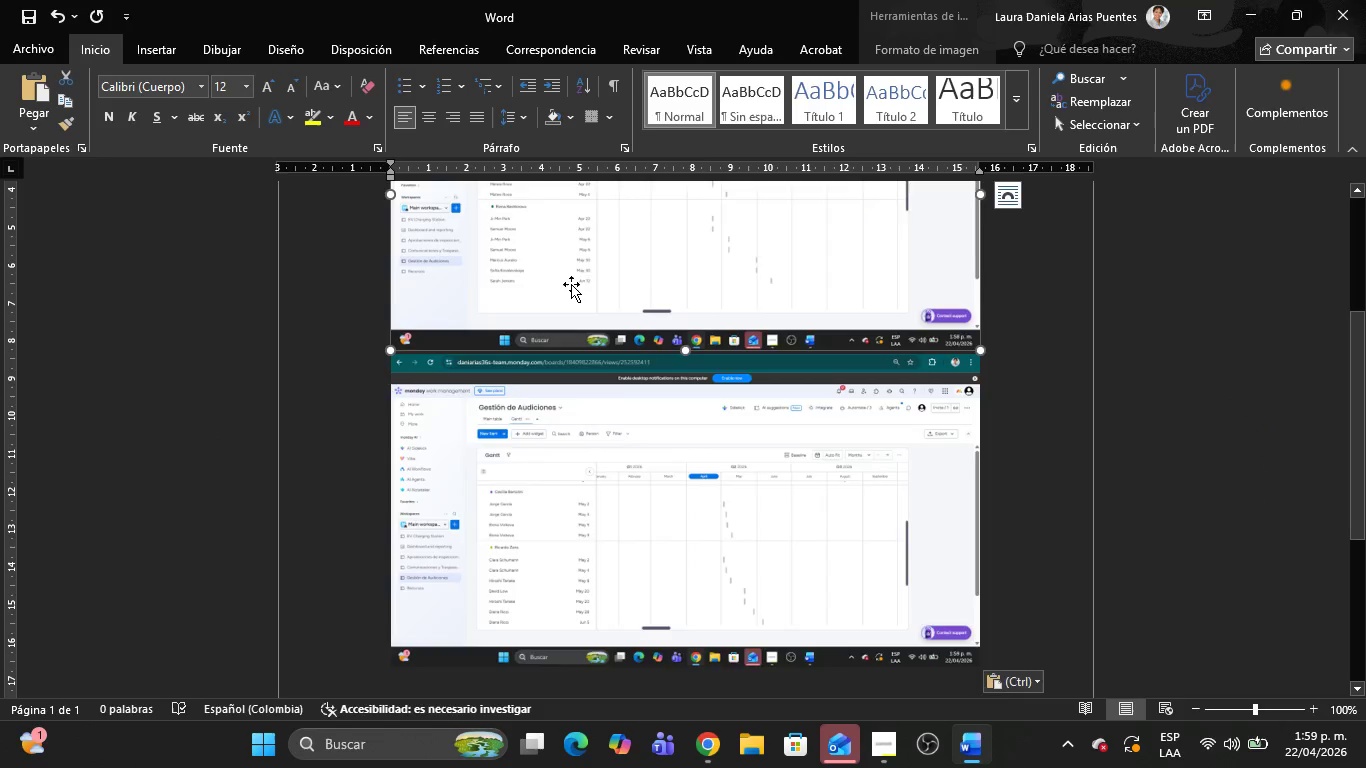 
key(Delete)
 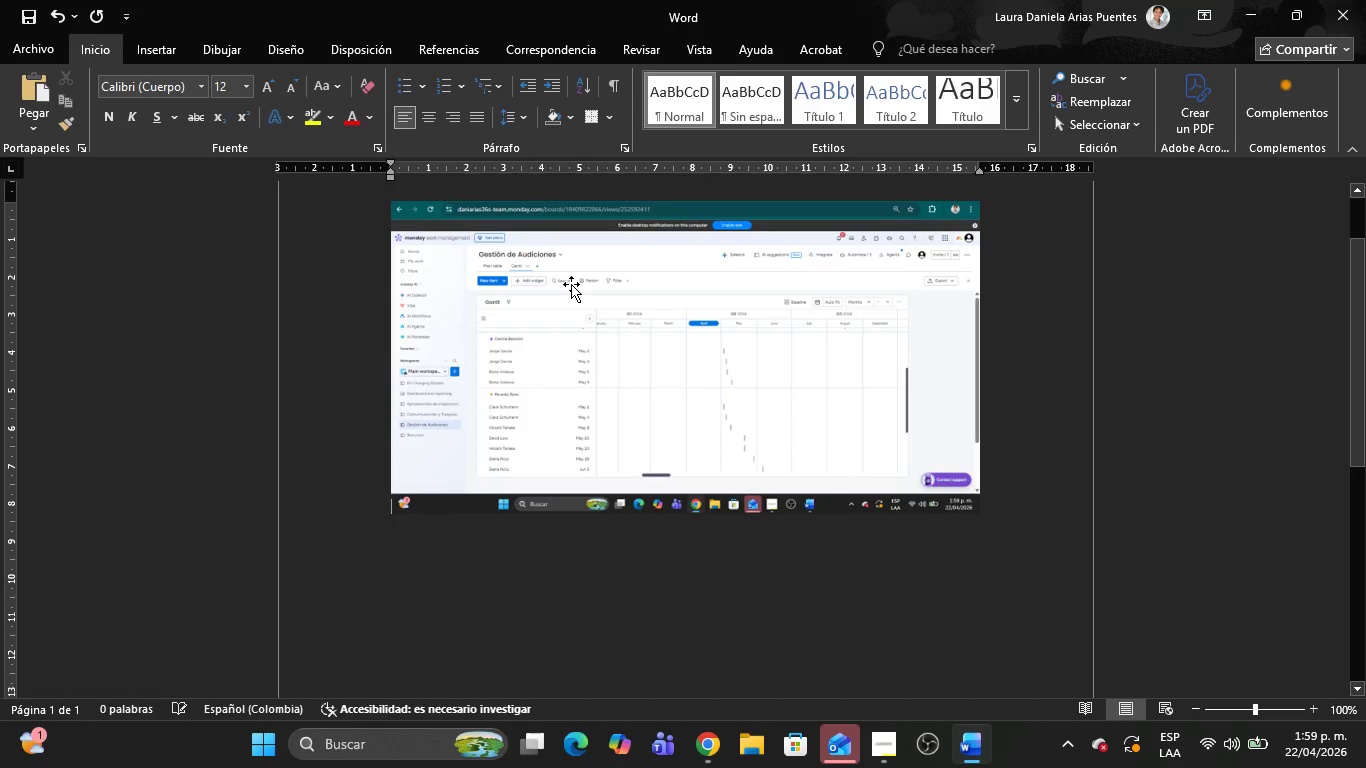 
left_click([571, 284])
 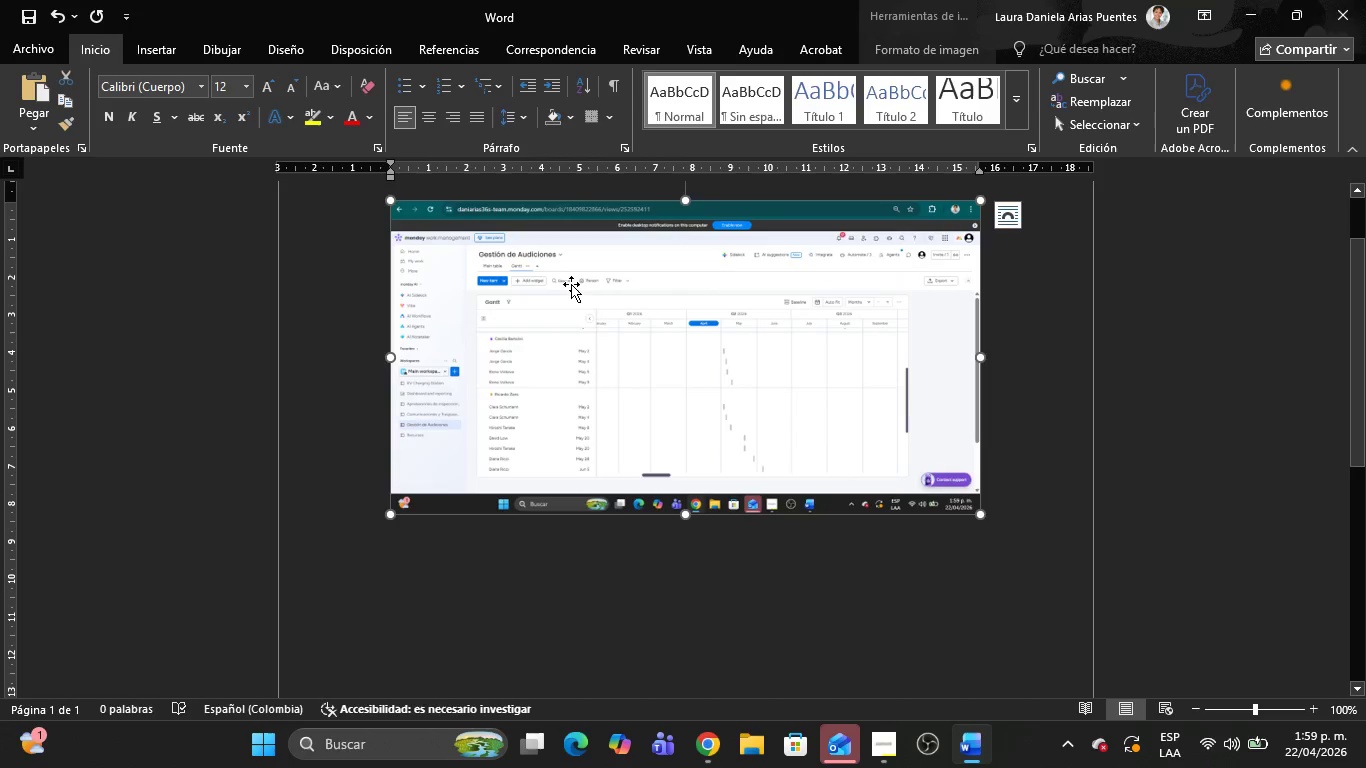 
key(Delete)
 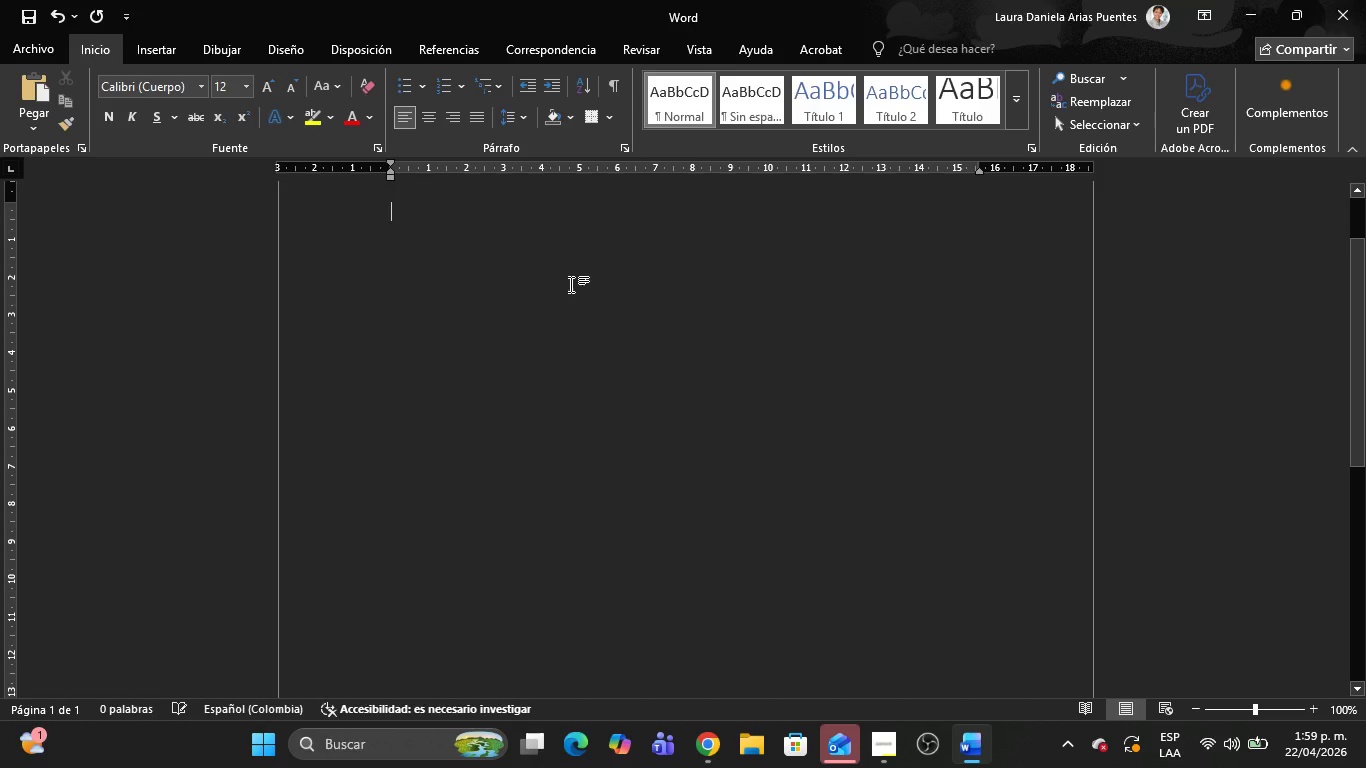 
key(Alt+AltLeft)
 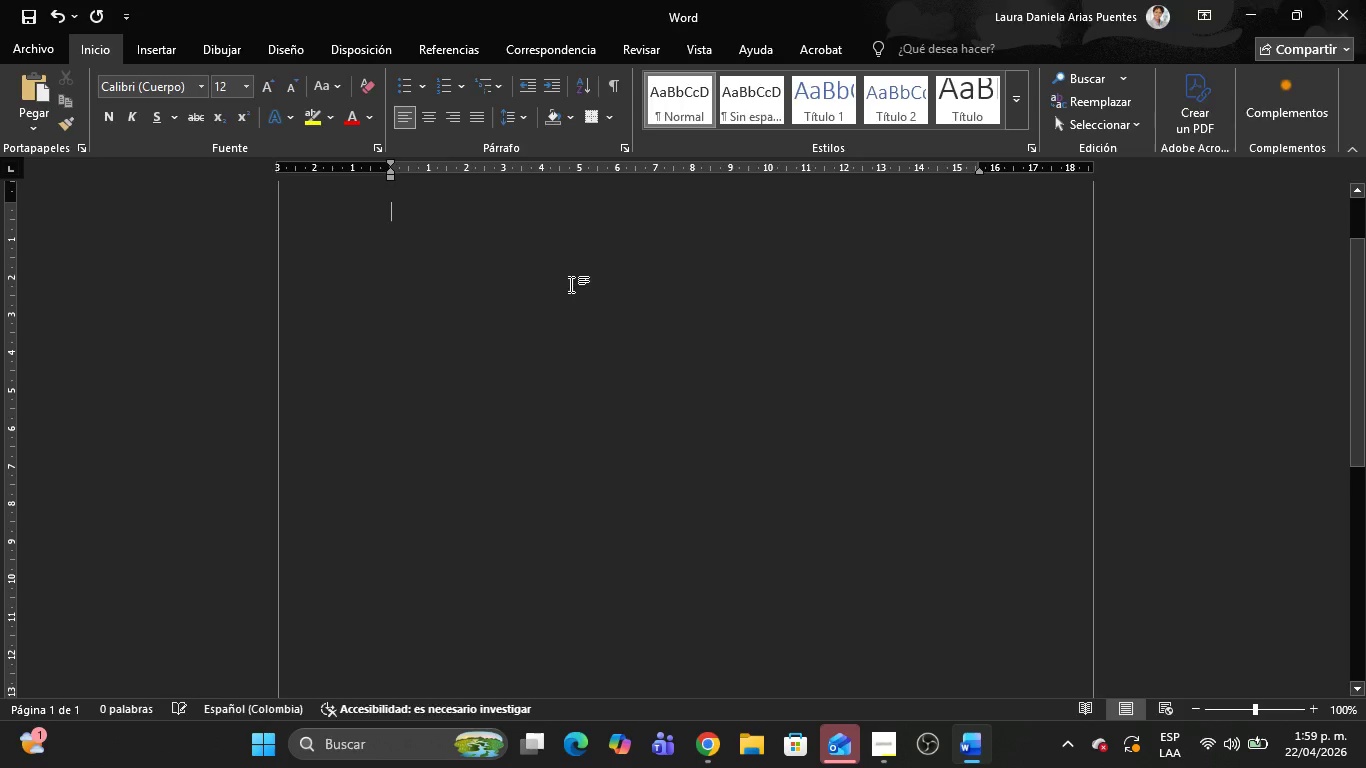 
key(Alt+Tab)
 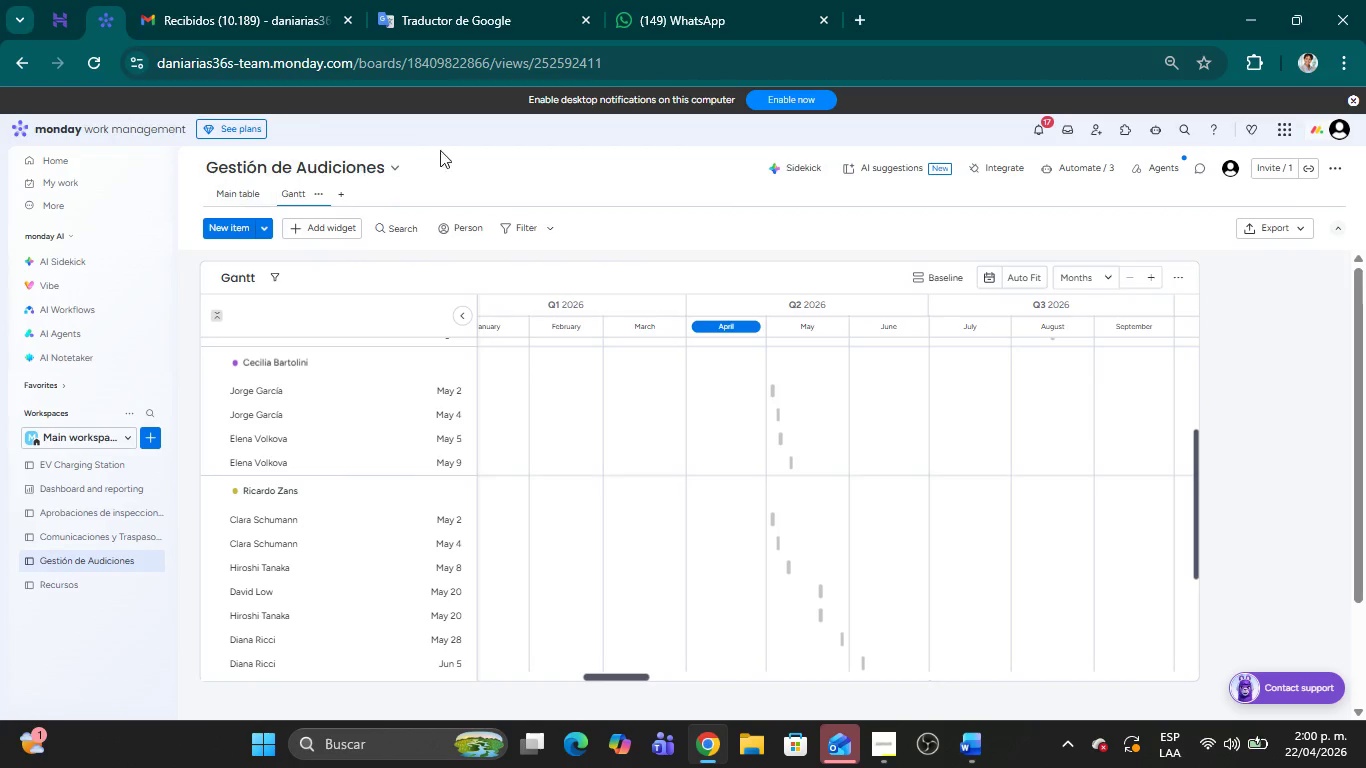 
left_click([249, 191])
 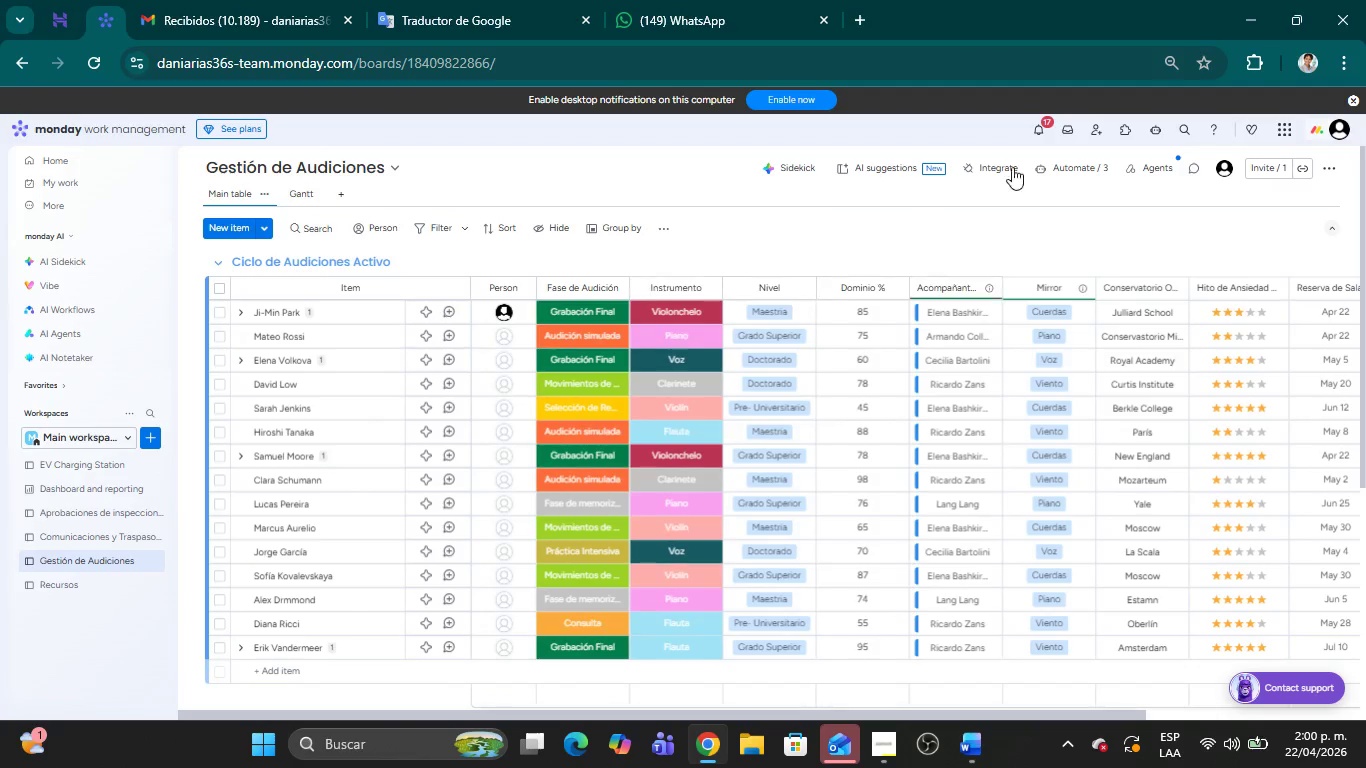 
left_click([1067, 171])
 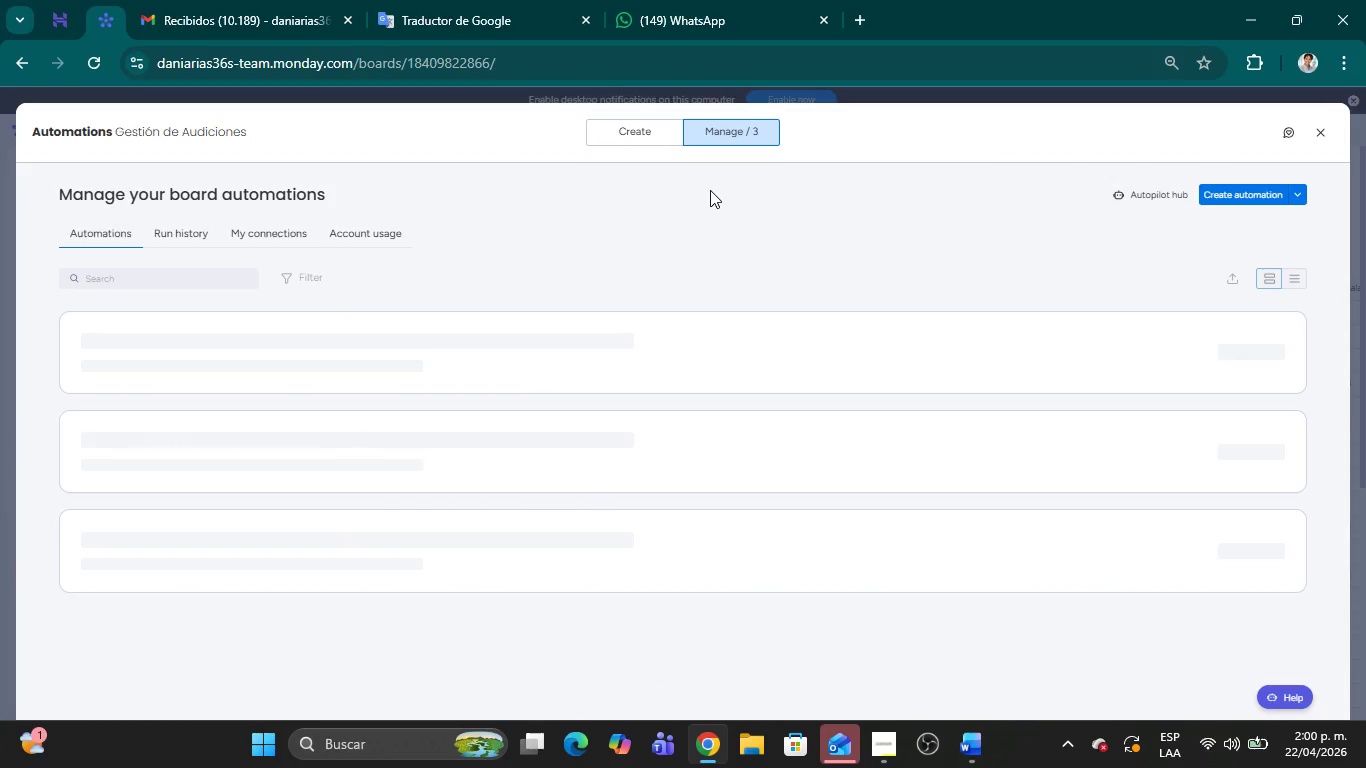 
wait(9.83)
 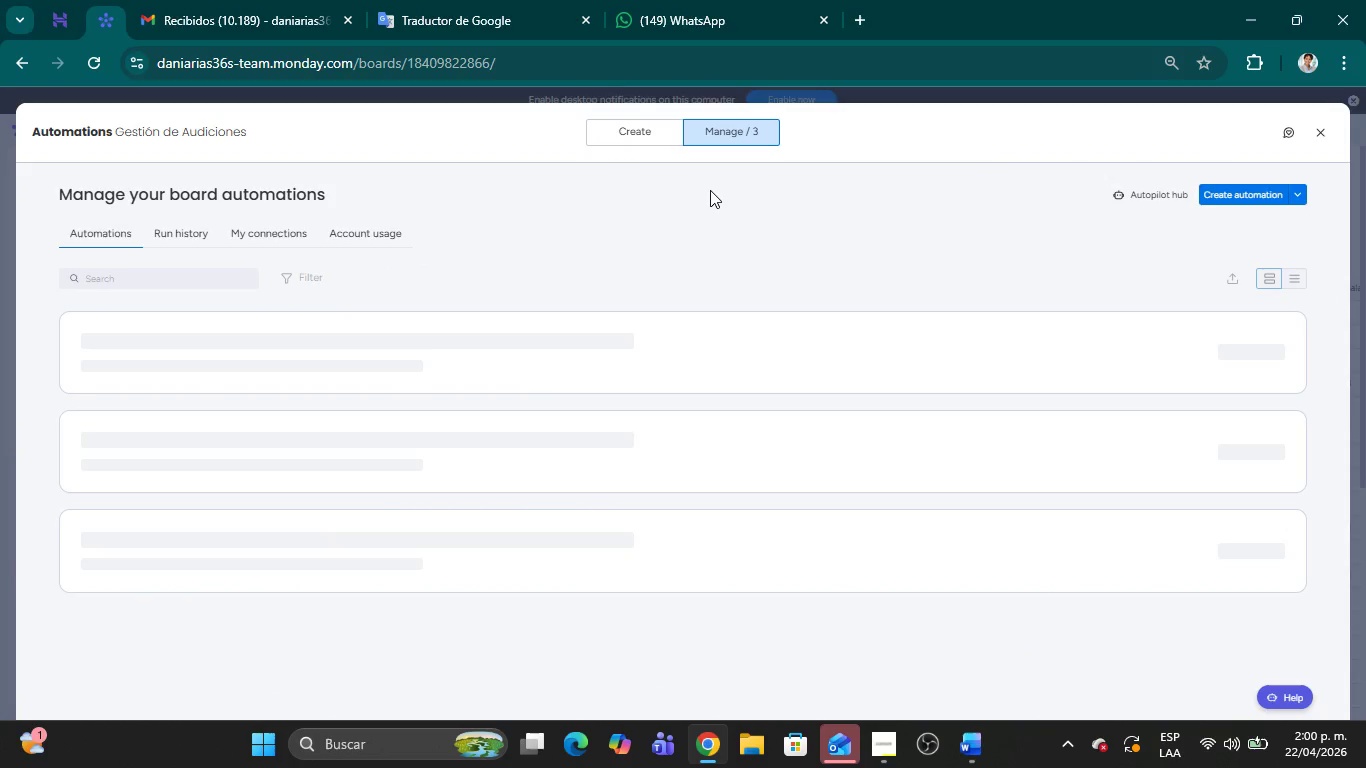 
key(Meta+Shift+MetaLeft)
 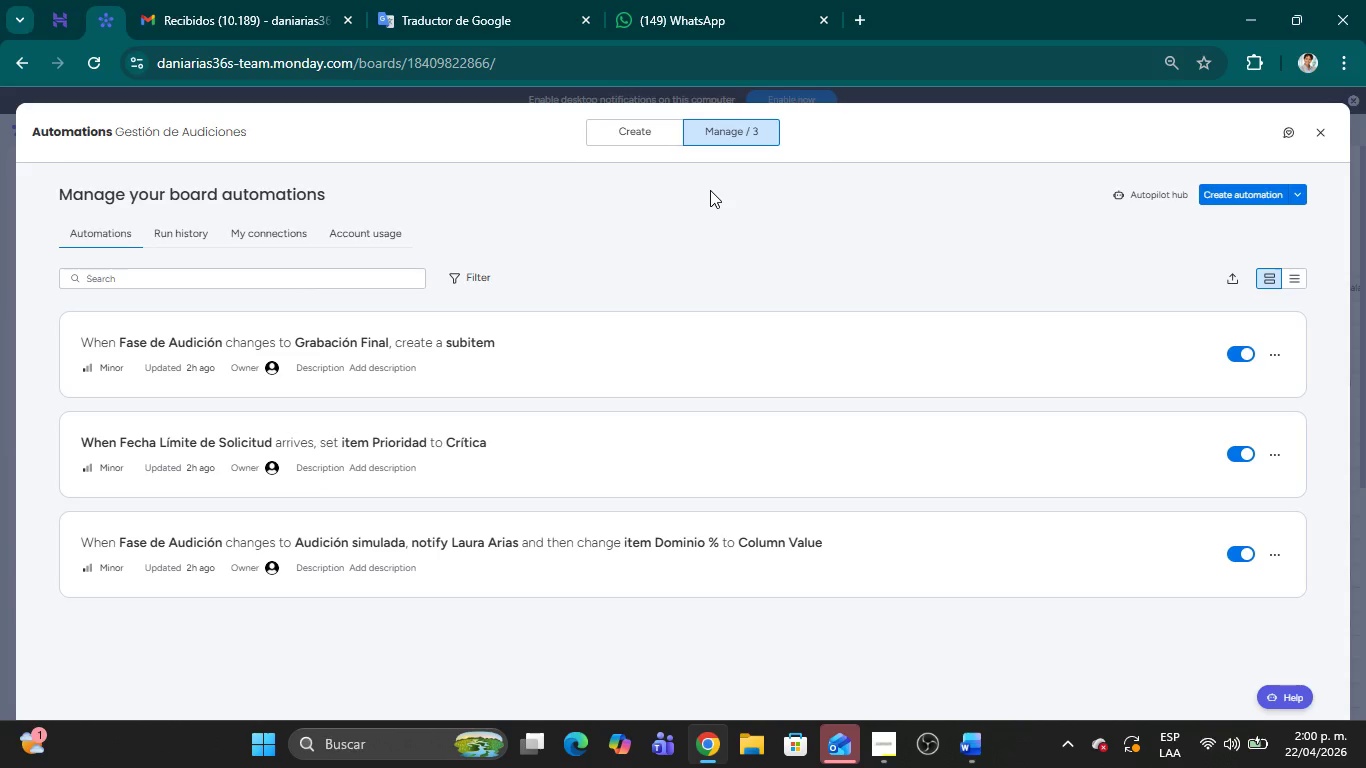 
key(Meta+Shift+S)
 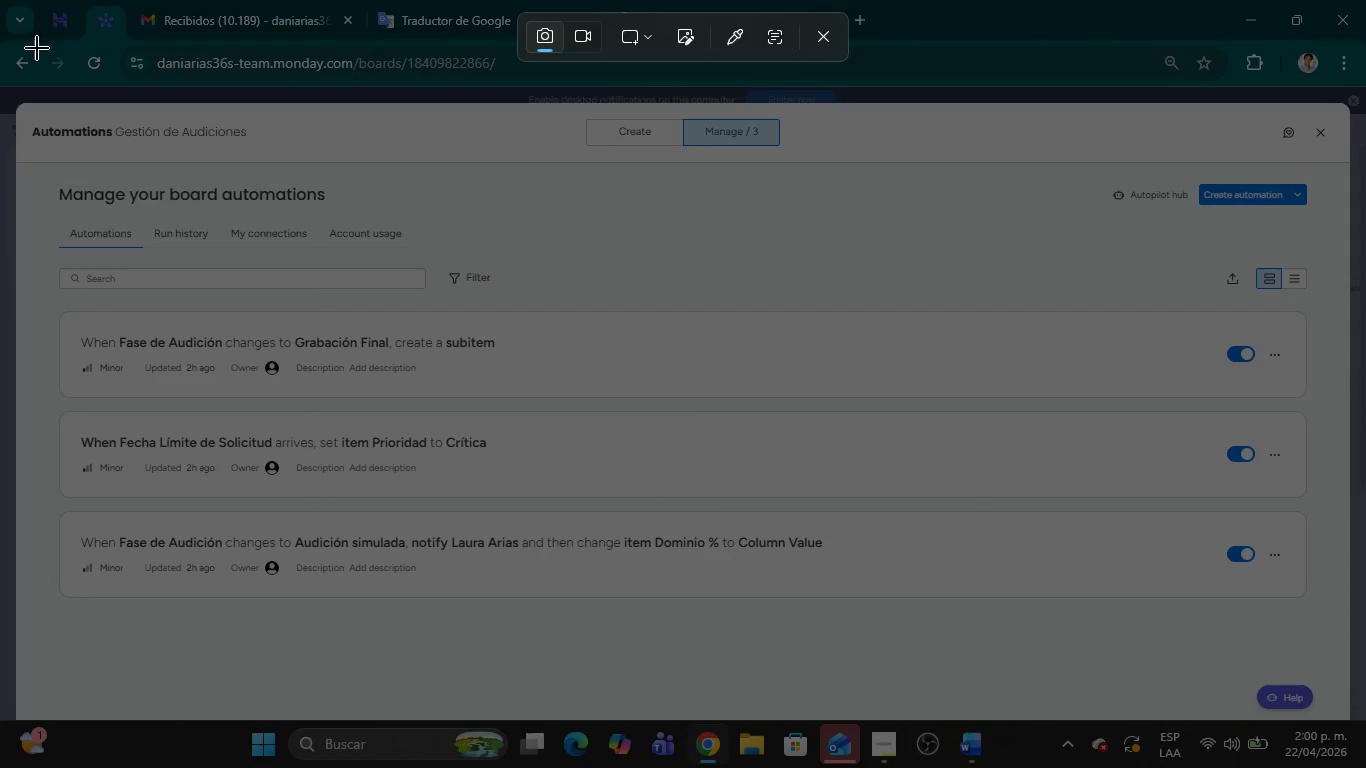 
left_click_drag(start_coordinate=[0, 47], to_coordinate=[1365, 767])
 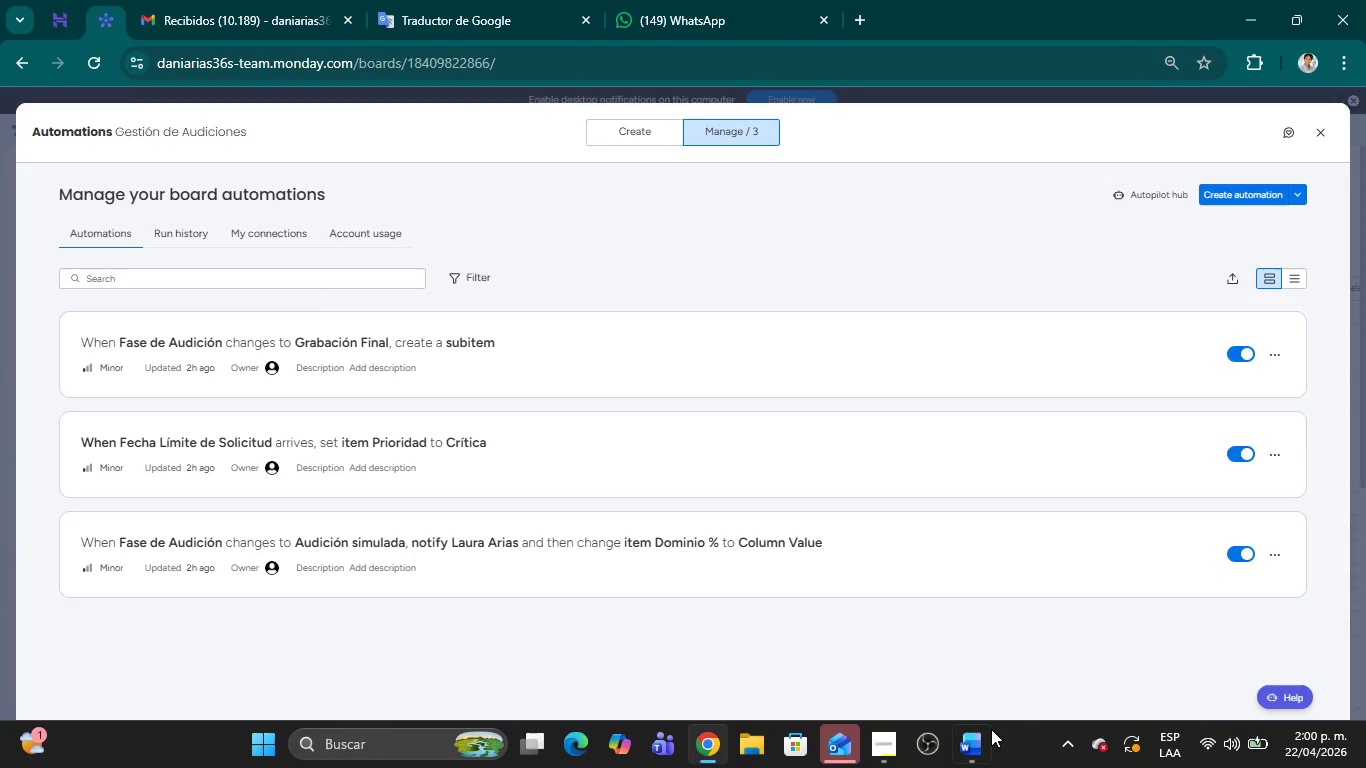 
left_click([977, 747])
 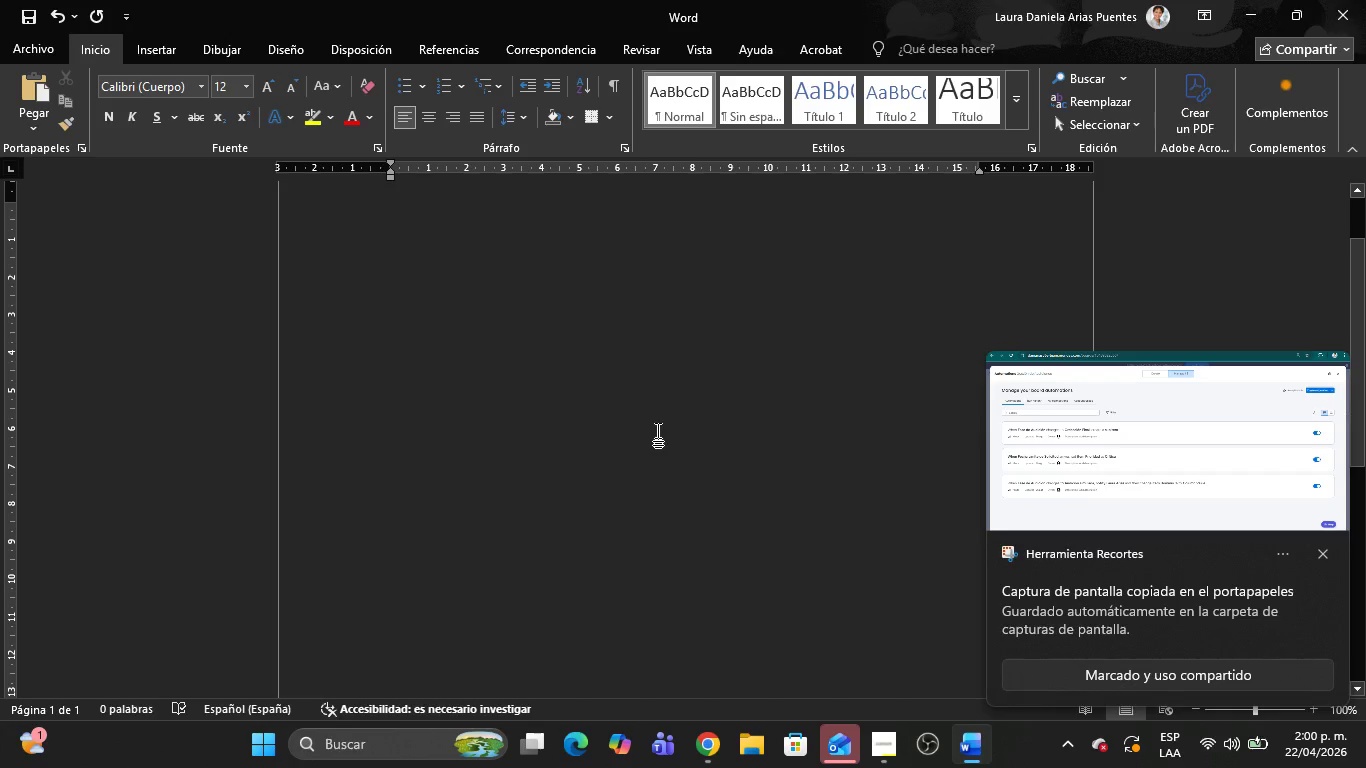 
key(Control+V)
 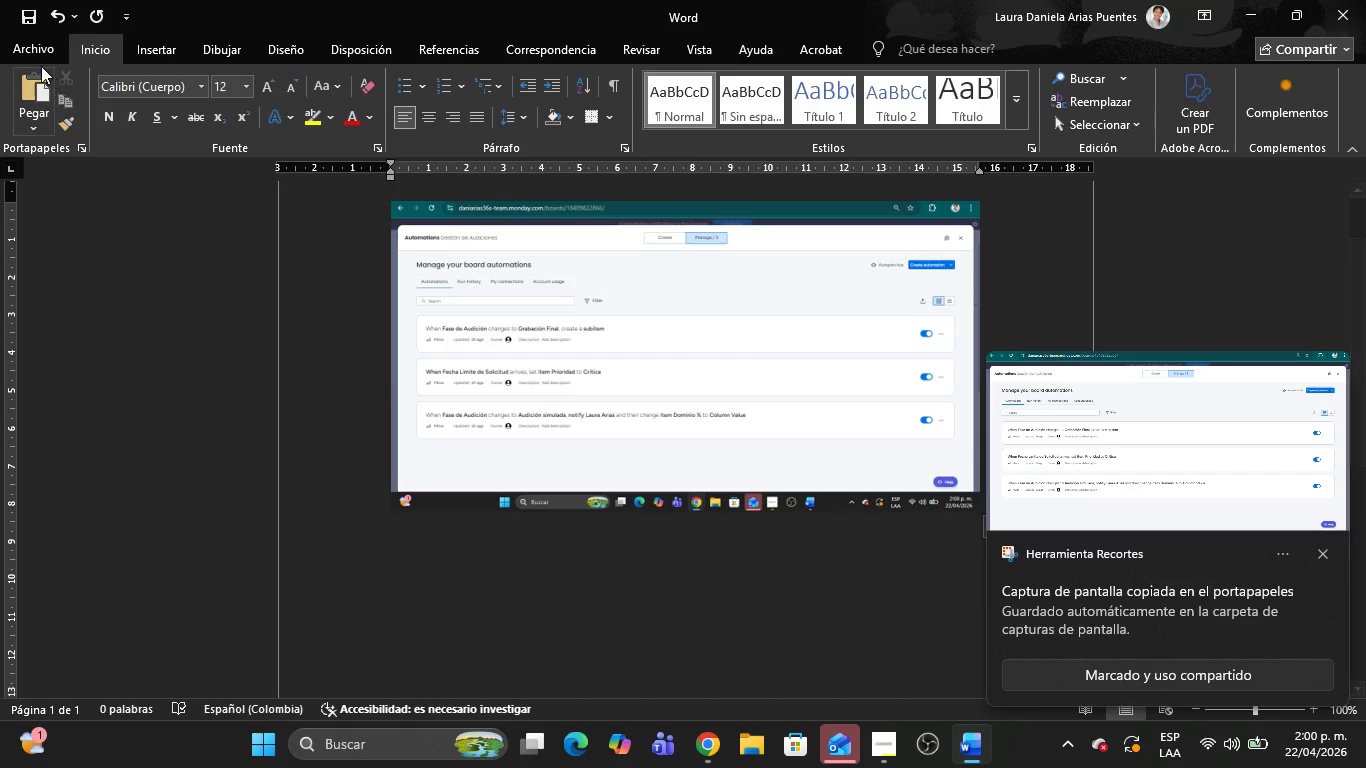 
left_click([34, 57])
 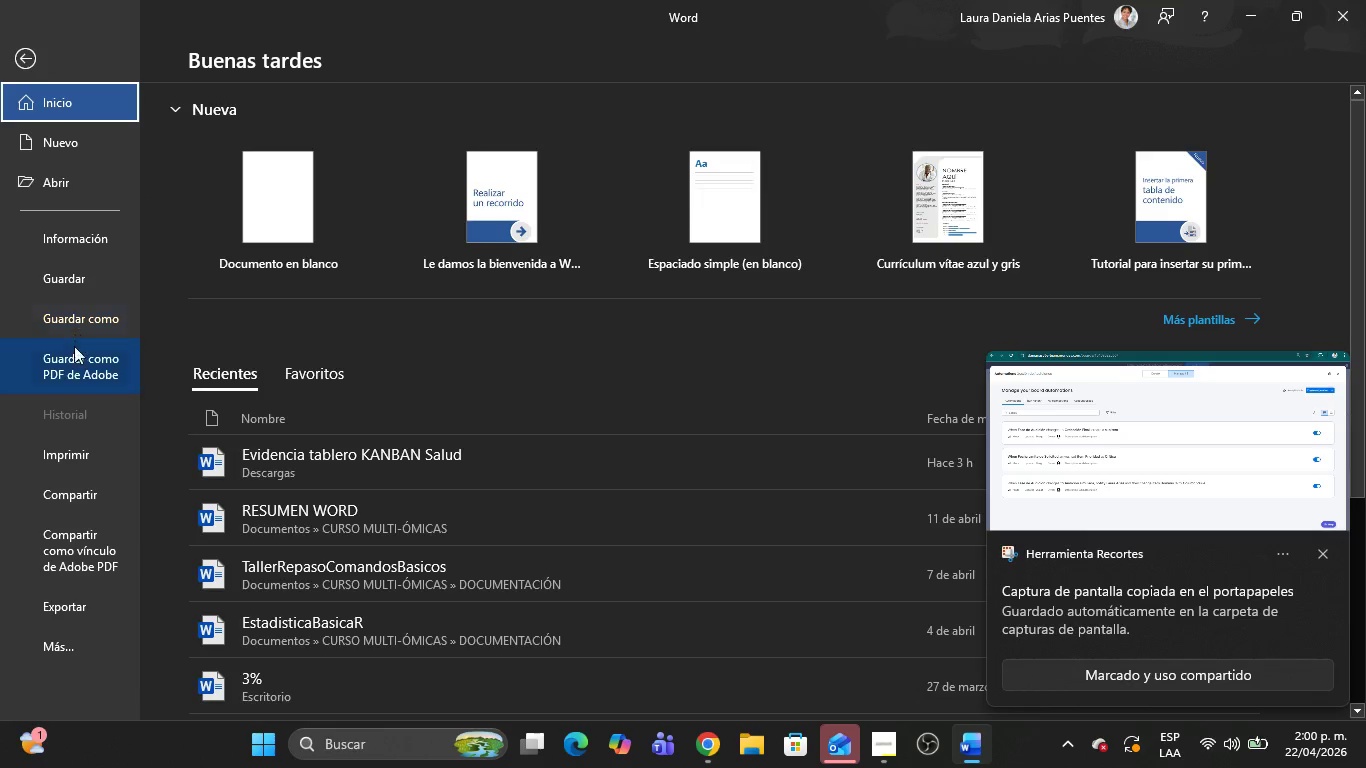 
left_click([76, 312])
 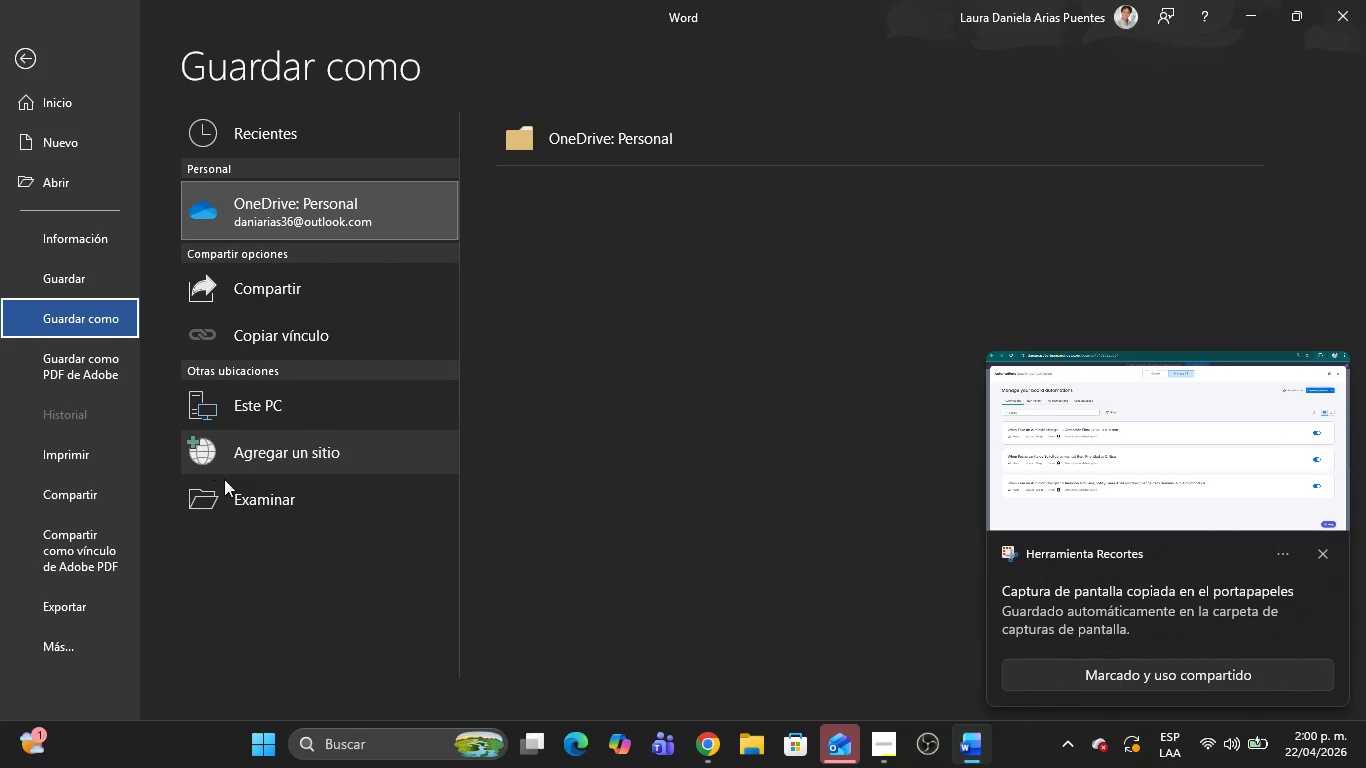 
left_click([267, 508])
 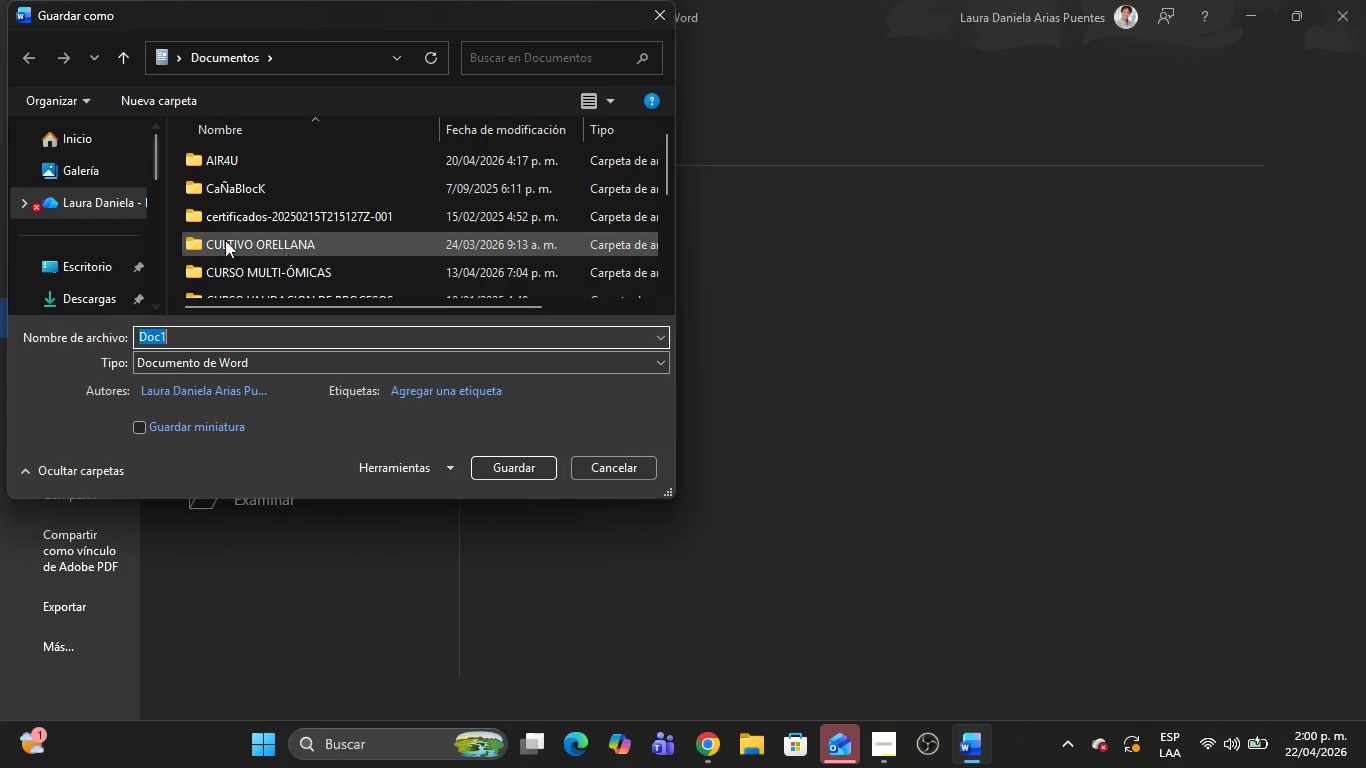 
left_click([98, 288])
 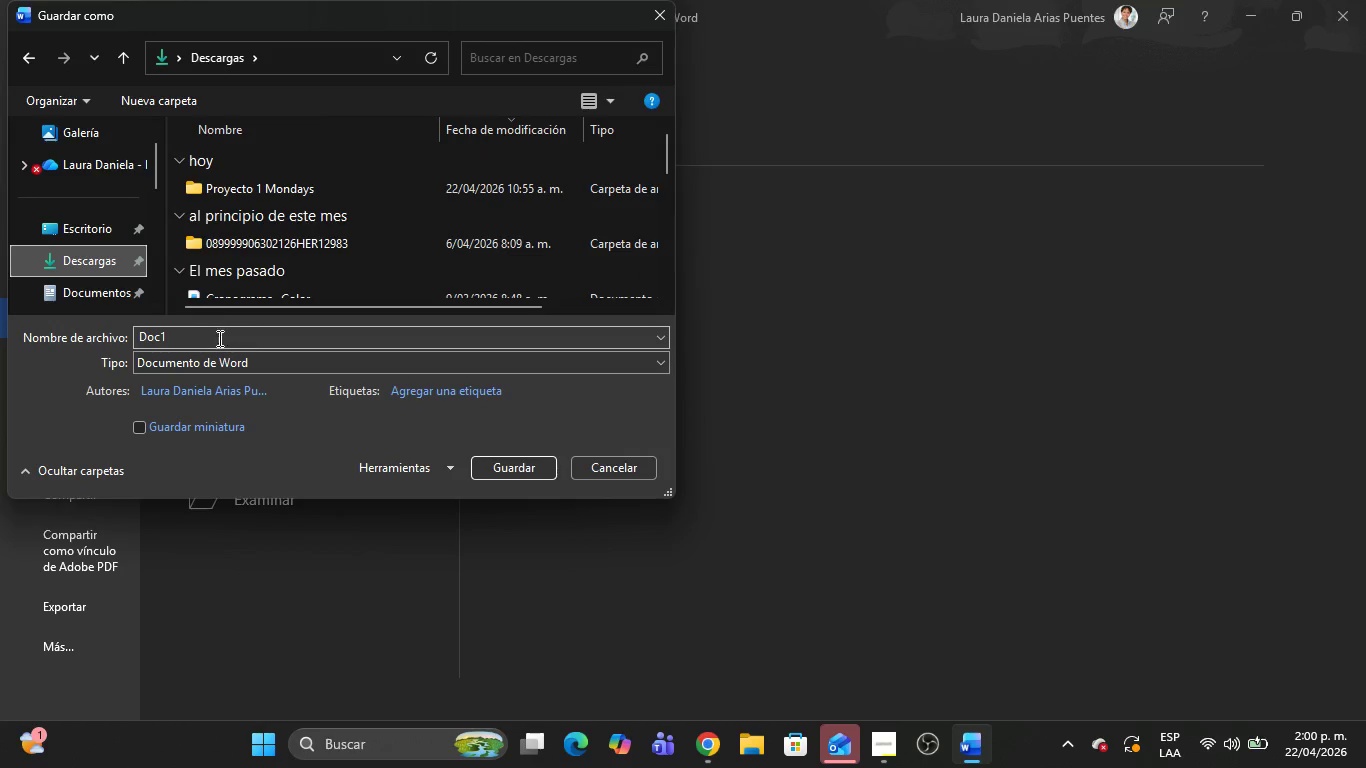 
left_click([176, 338])
 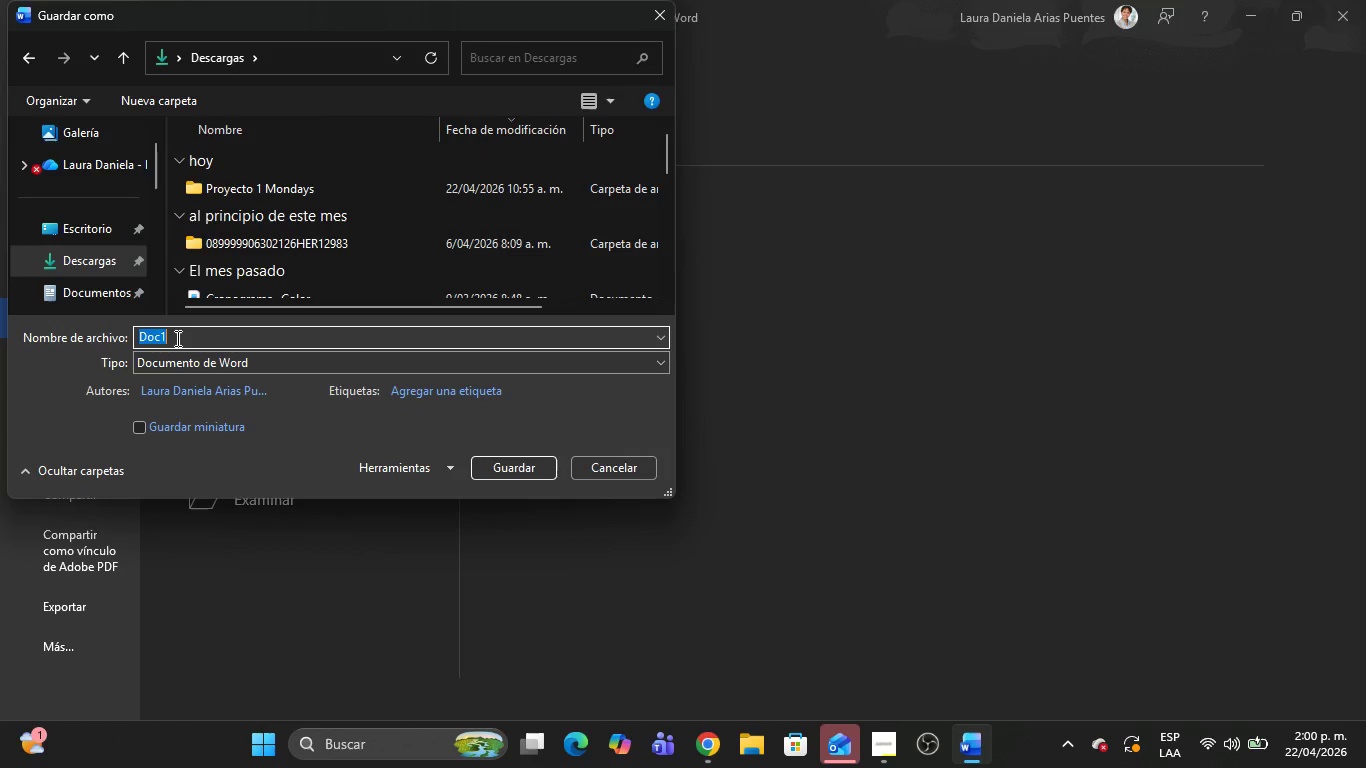 
key(Backspace)
type(Evidencia Auotma)
key(Backspace)
key(Backspace)
key(Backspace)
key(Backspace)
type(tomatizaciones)
 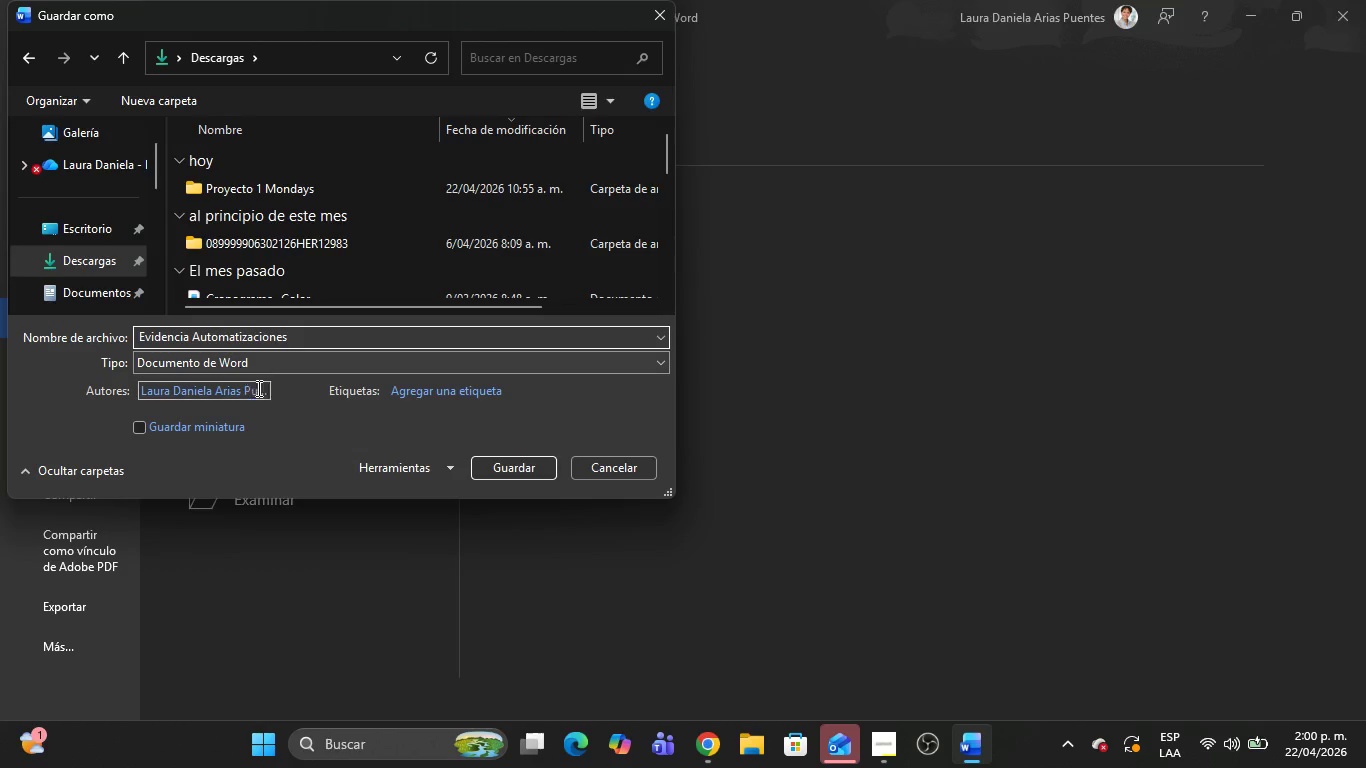 
left_click([230, 357])
 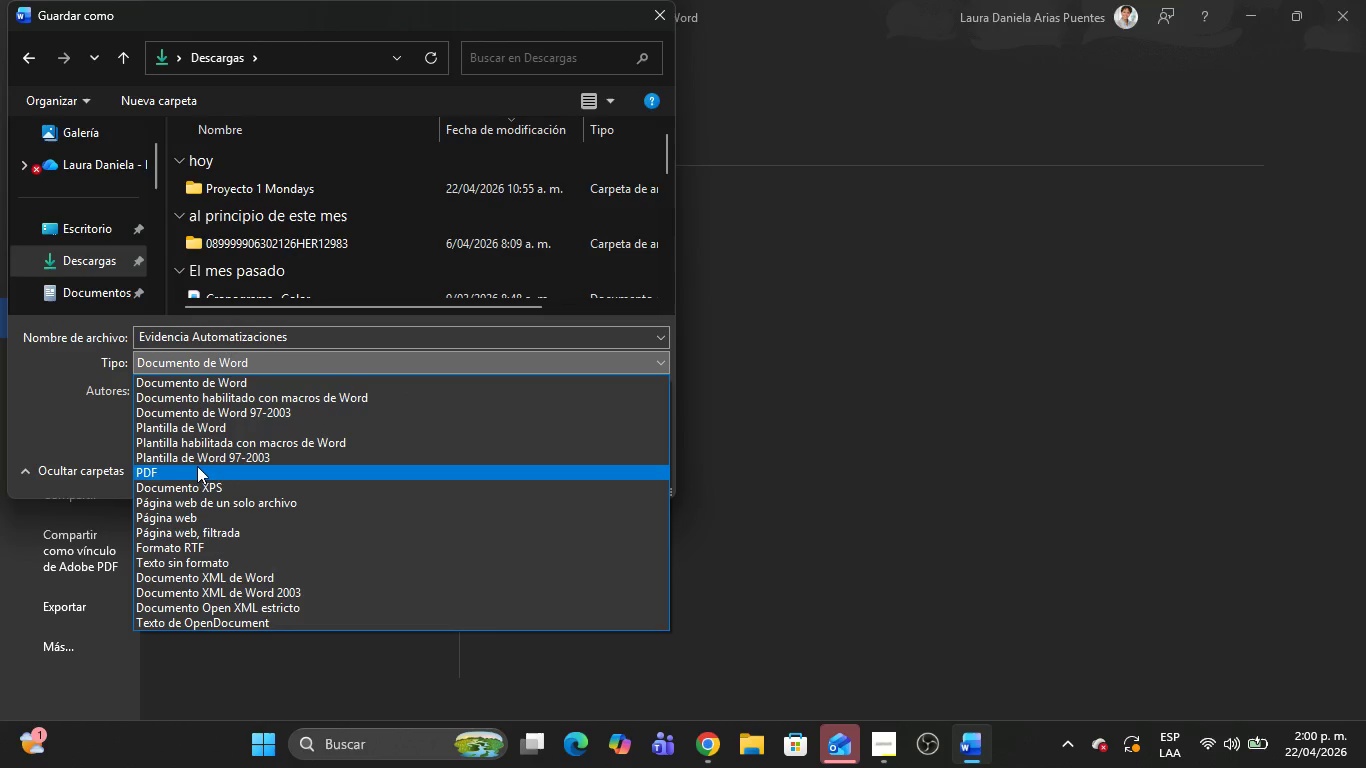 
left_click([197, 471])
 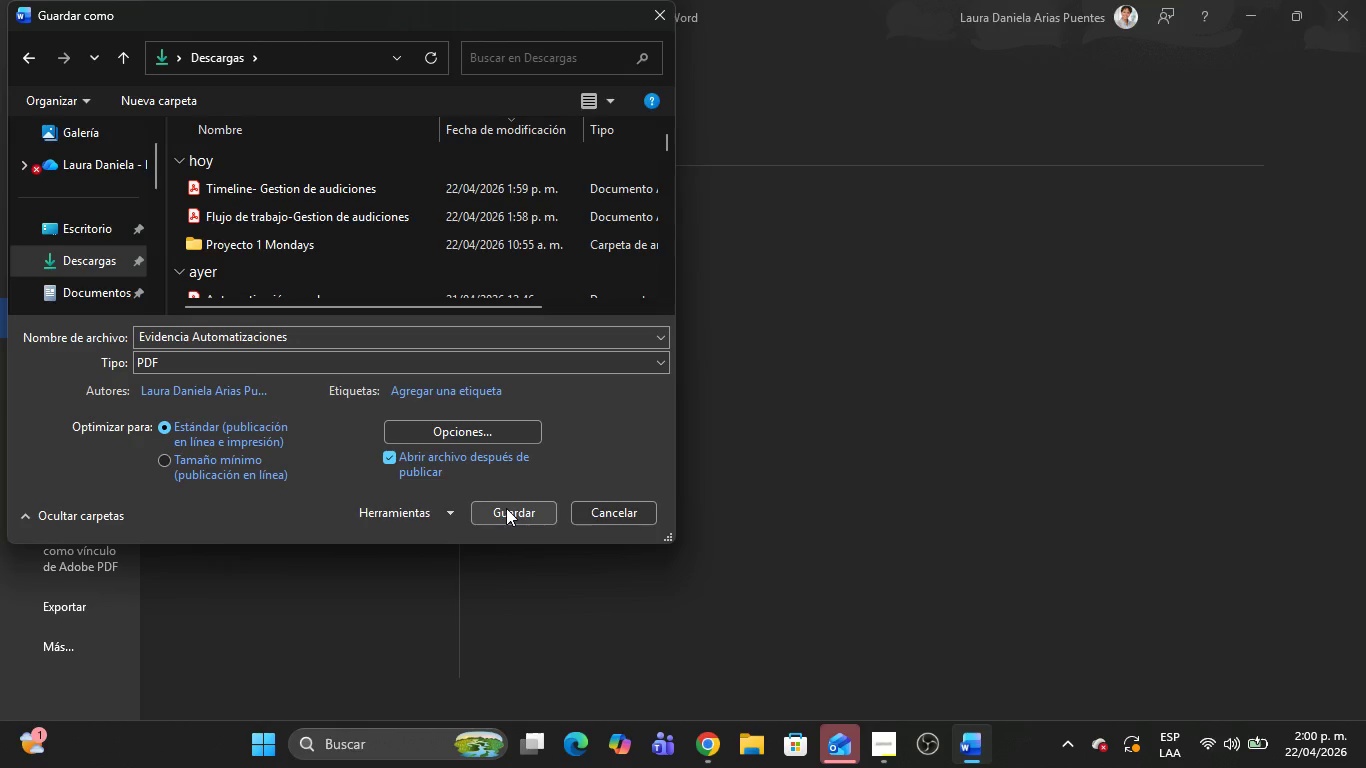 
left_click([506, 508])
 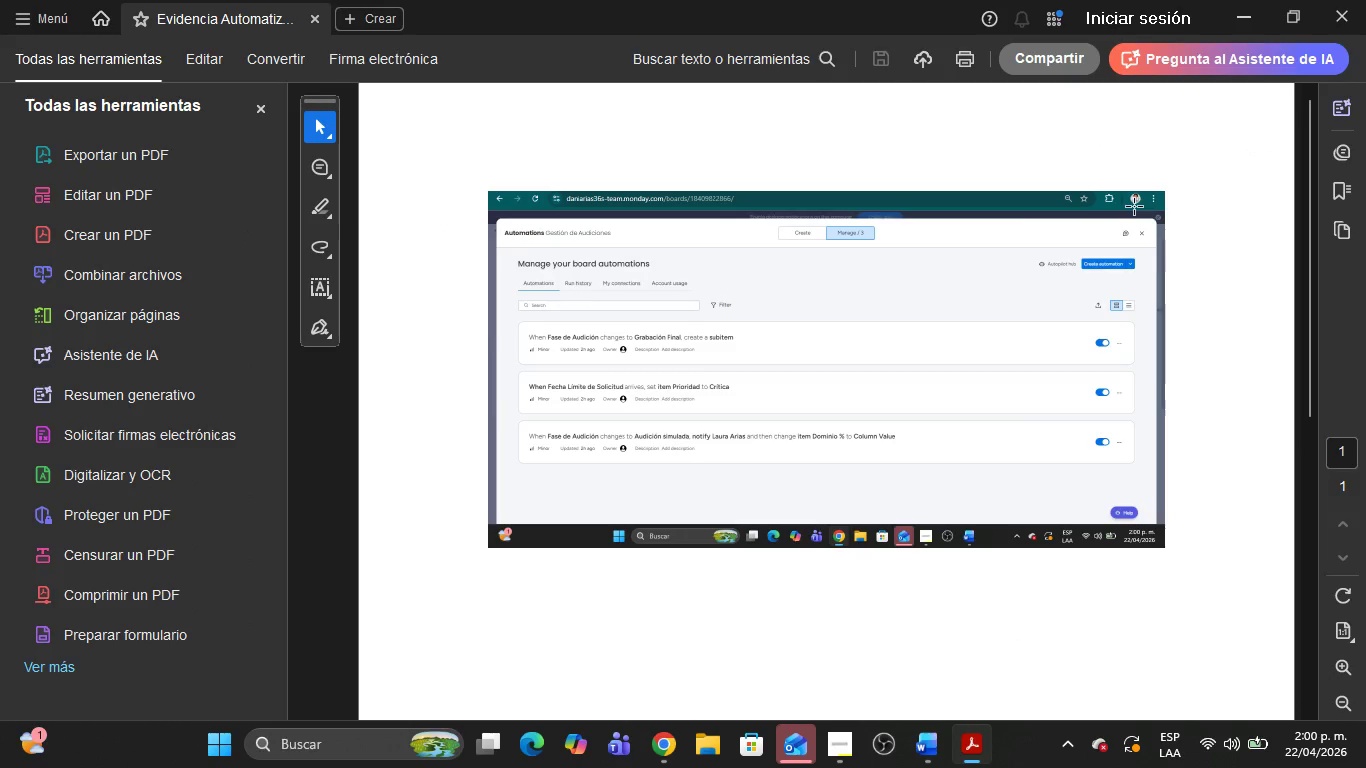 
left_click([1352, 7])
 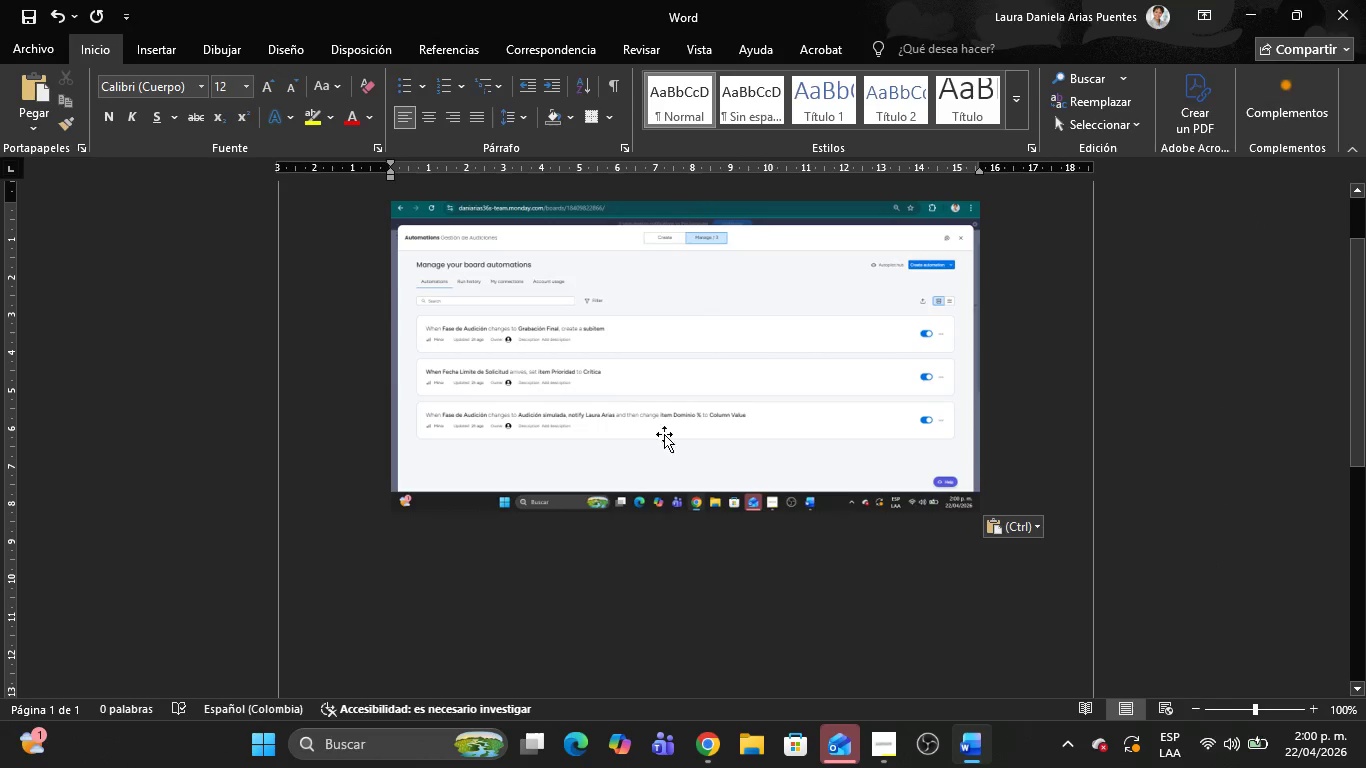 
left_click([664, 365])
 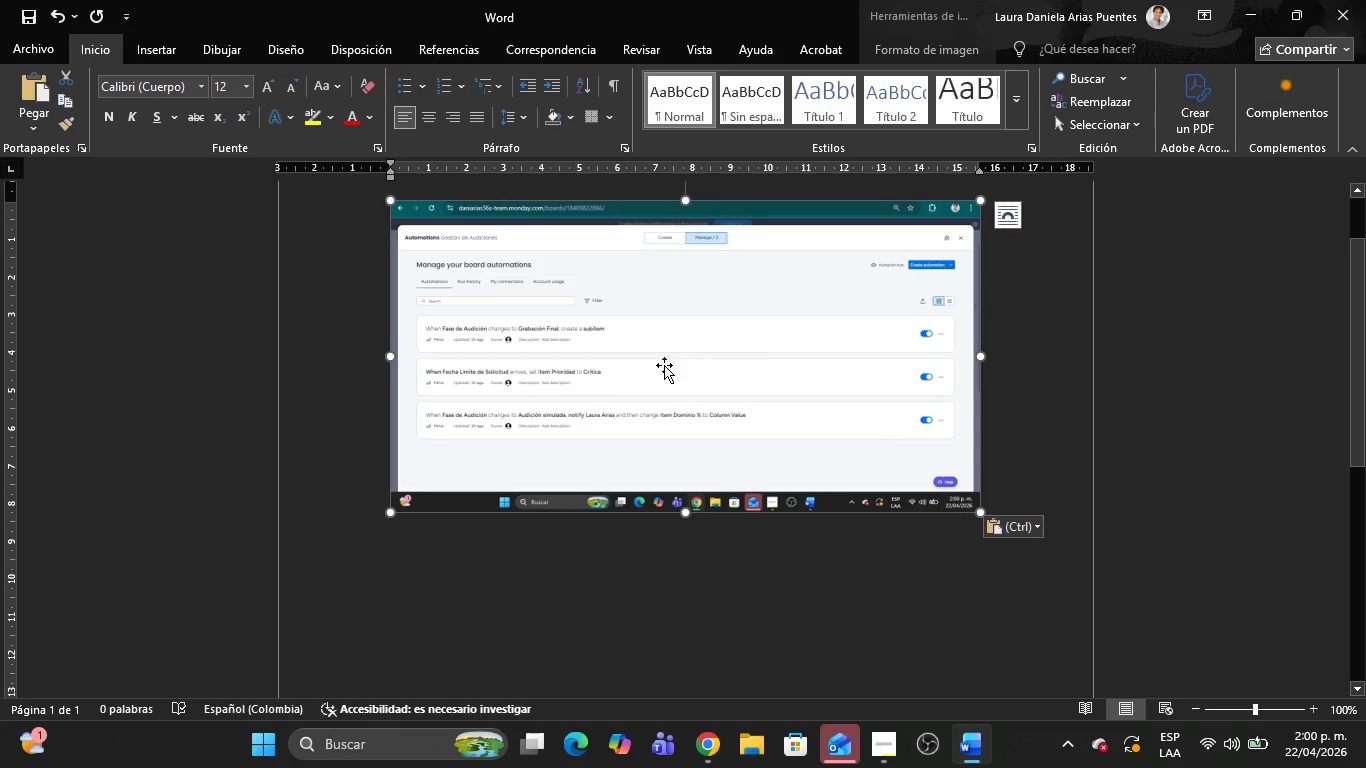 
key(Delete)
 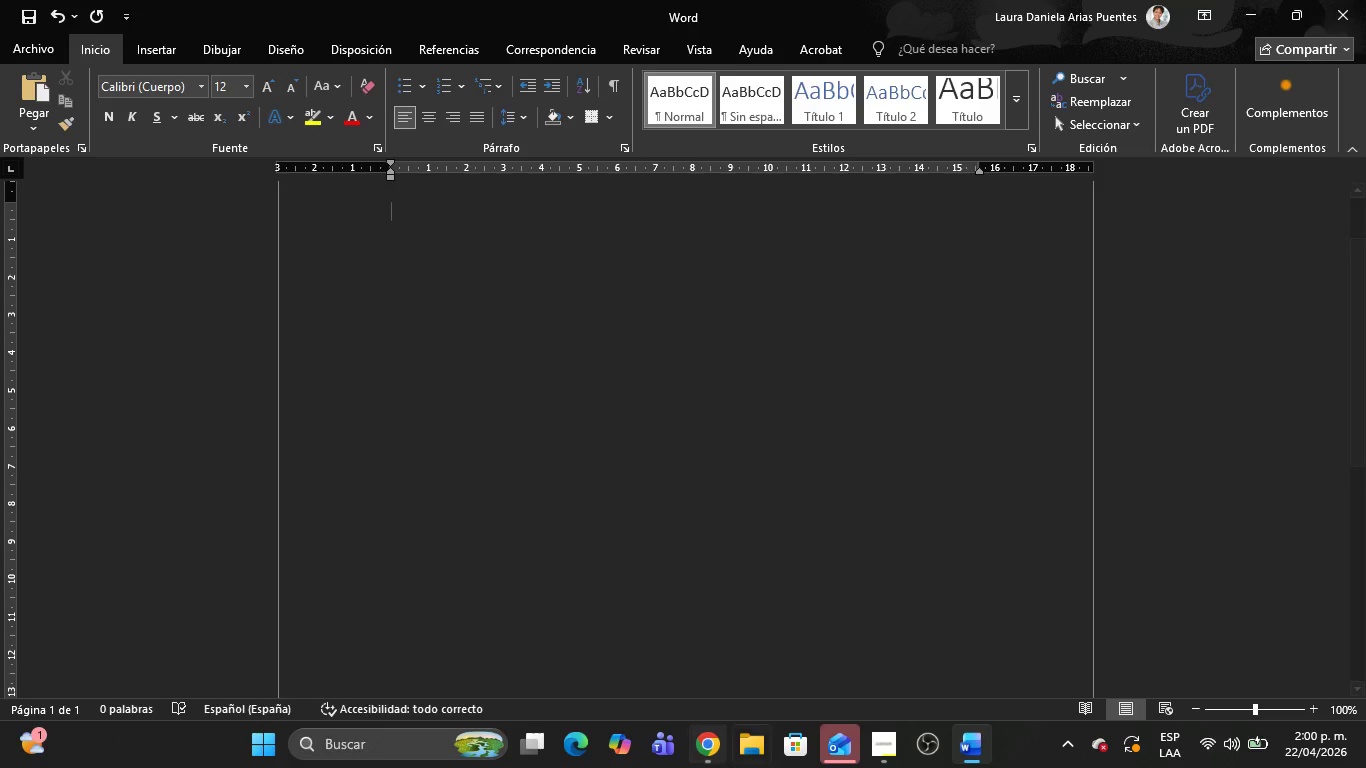 
left_click([707, 746])
 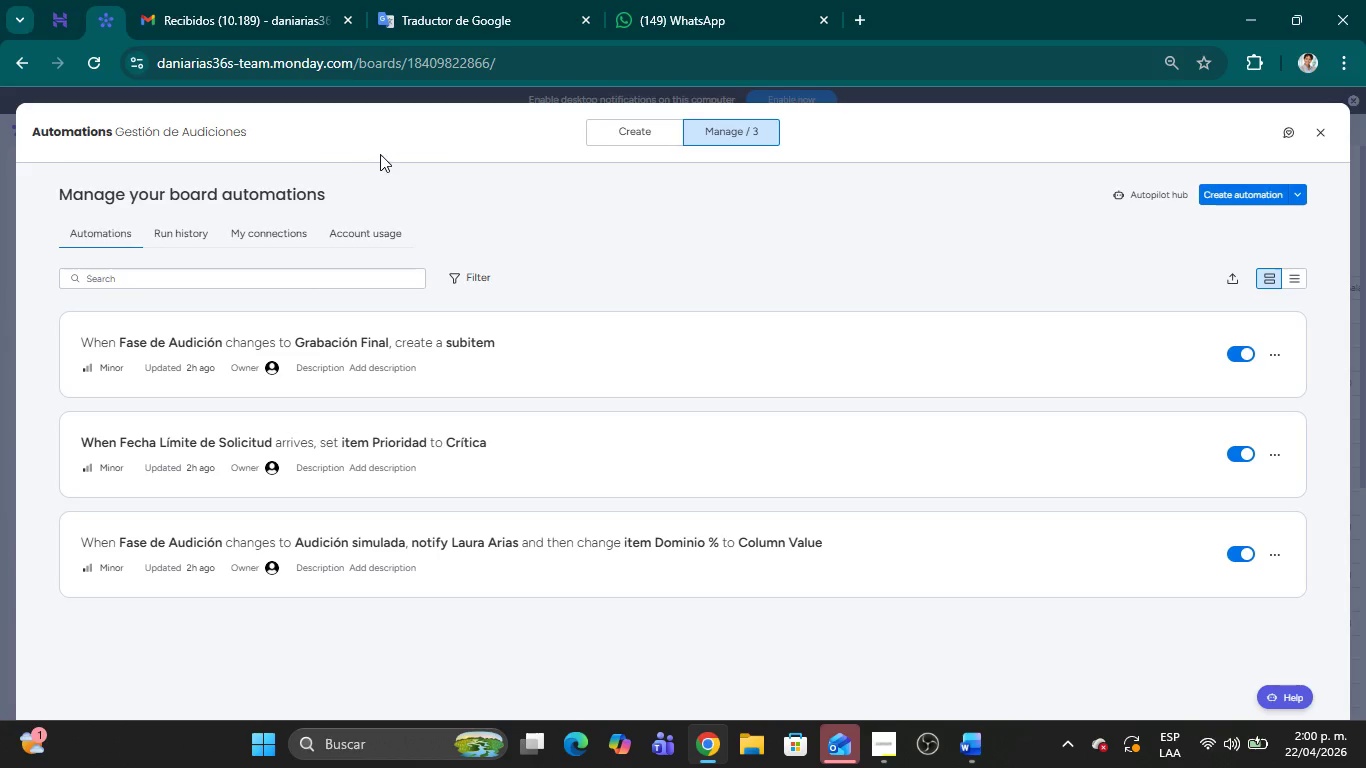 
left_click([263, 0])
 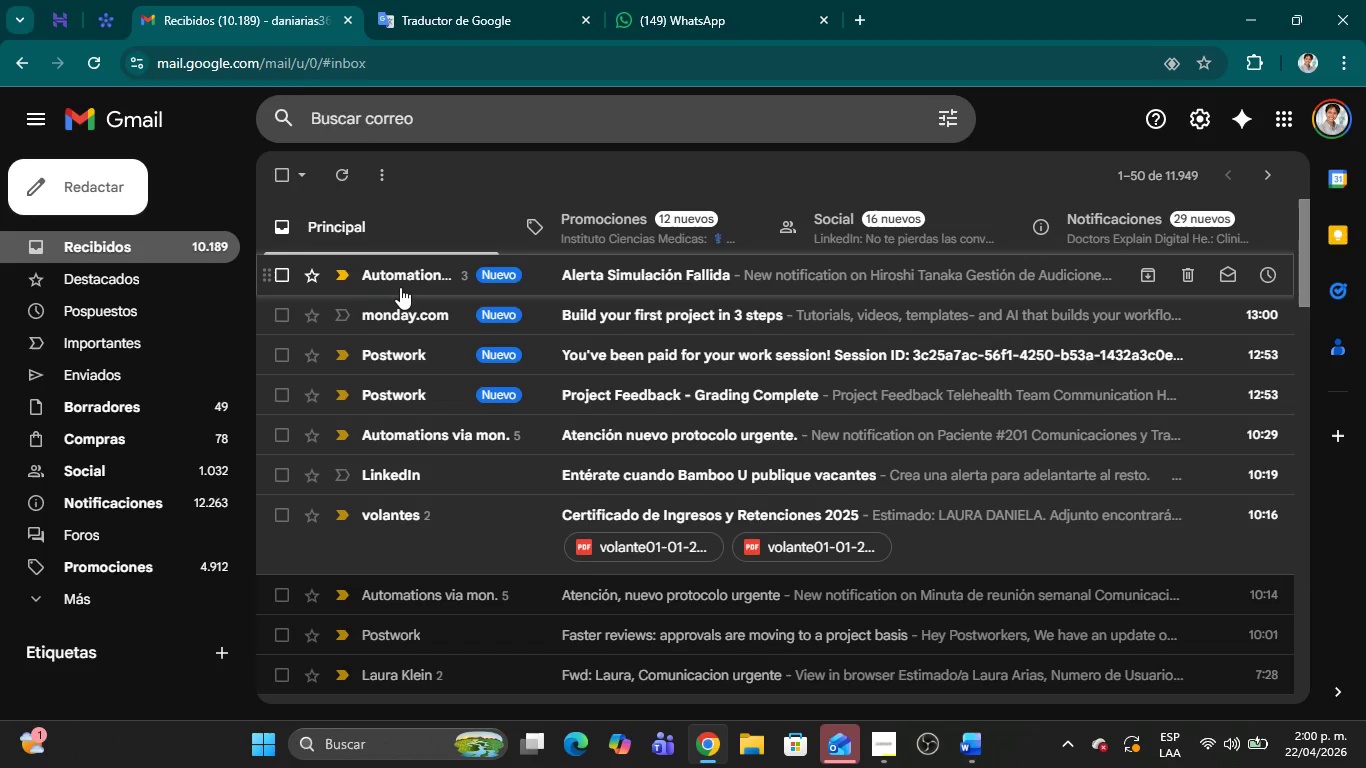 
left_click([402, 280])
 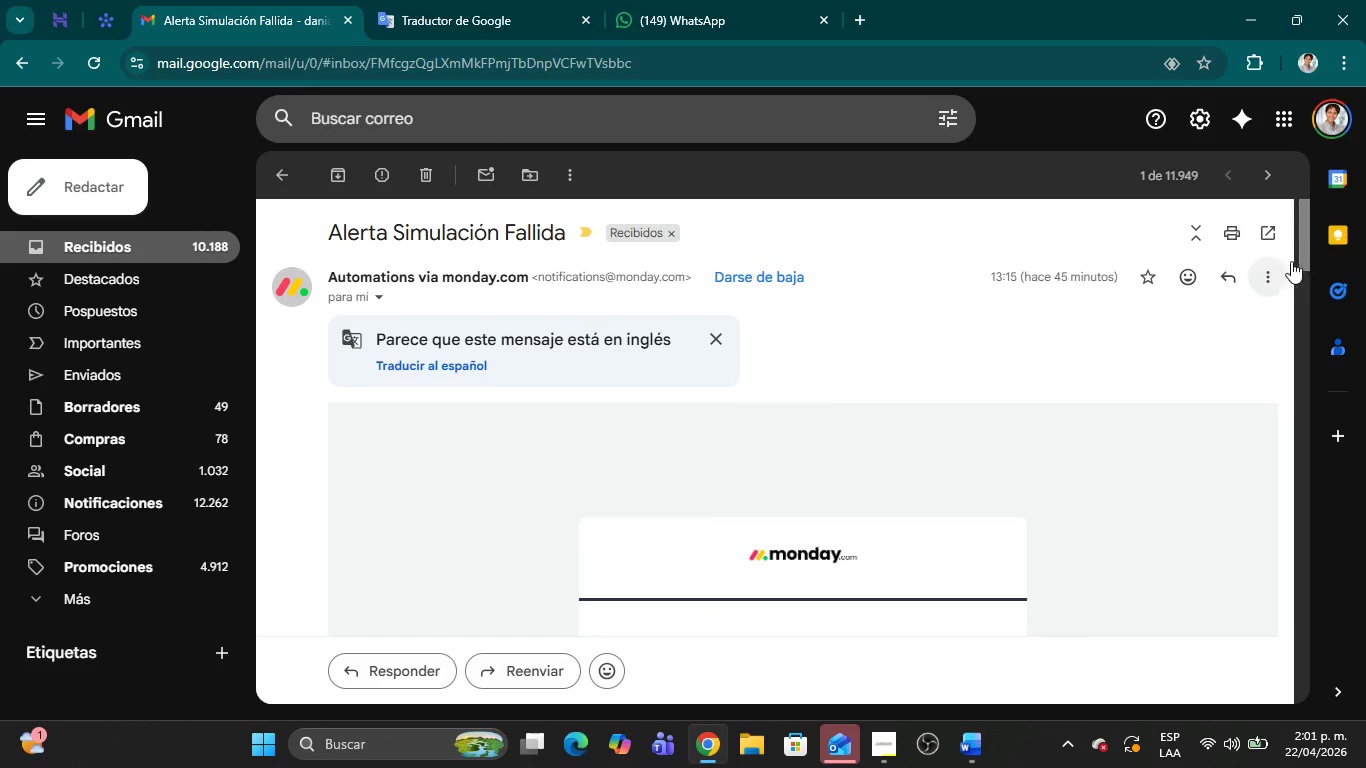 
left_click_drag(start_coordinate=[1304, 261], to_coordinate=[1317, 302])
 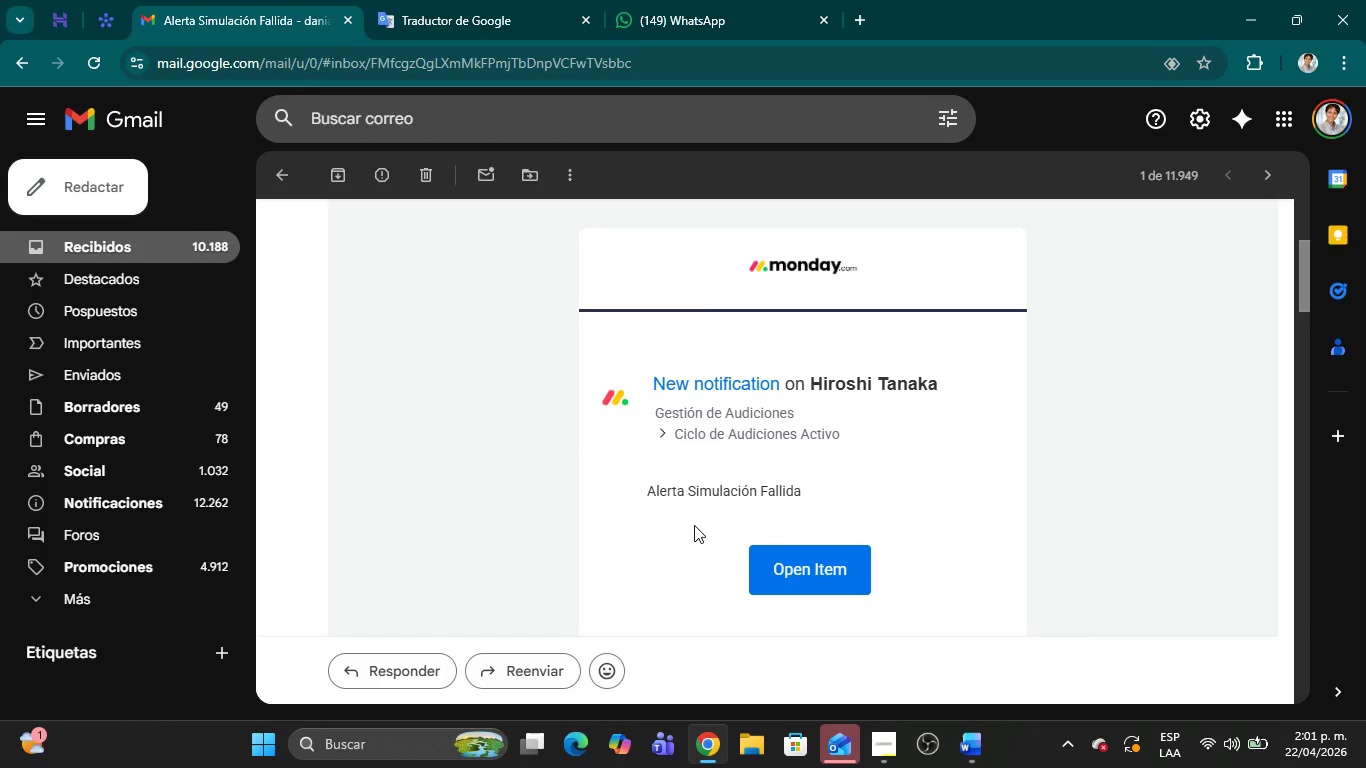 
left_click([841, 570])
 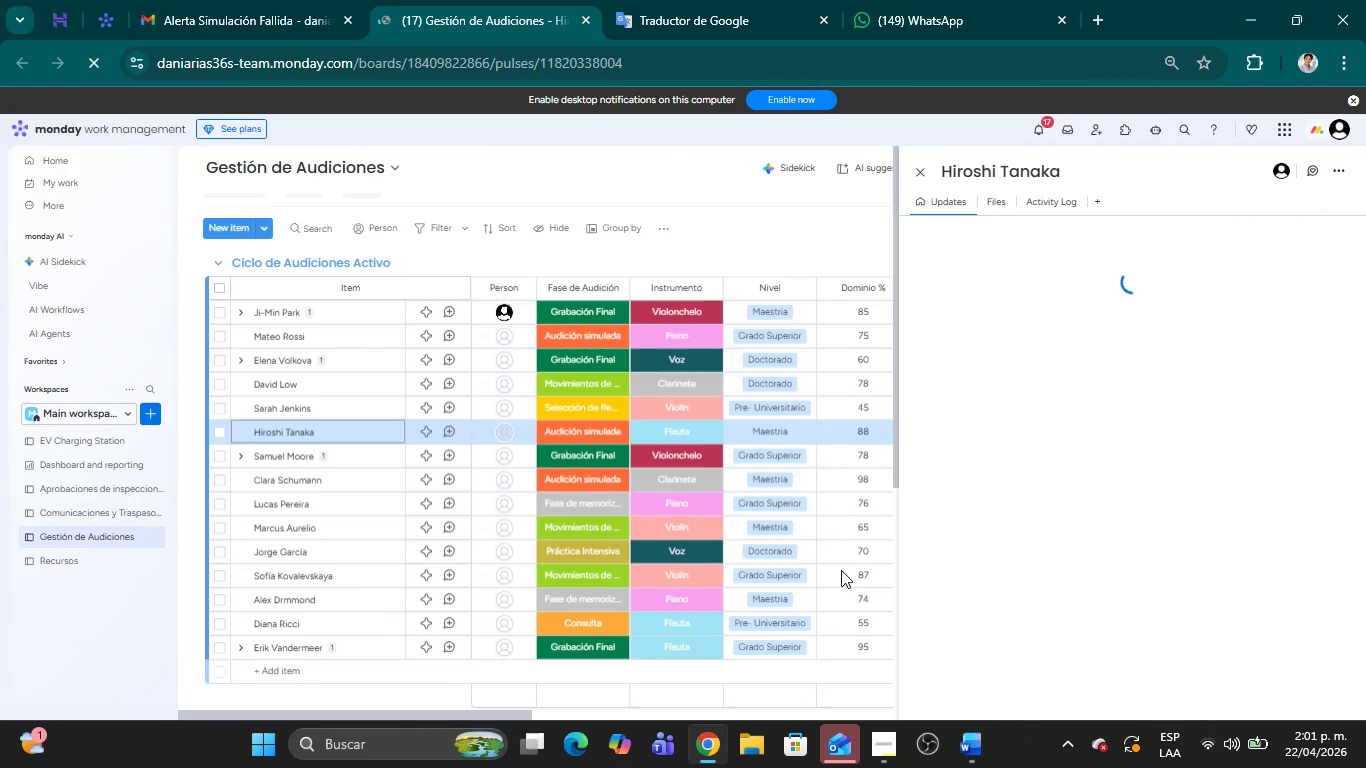 
wait(13.44)
 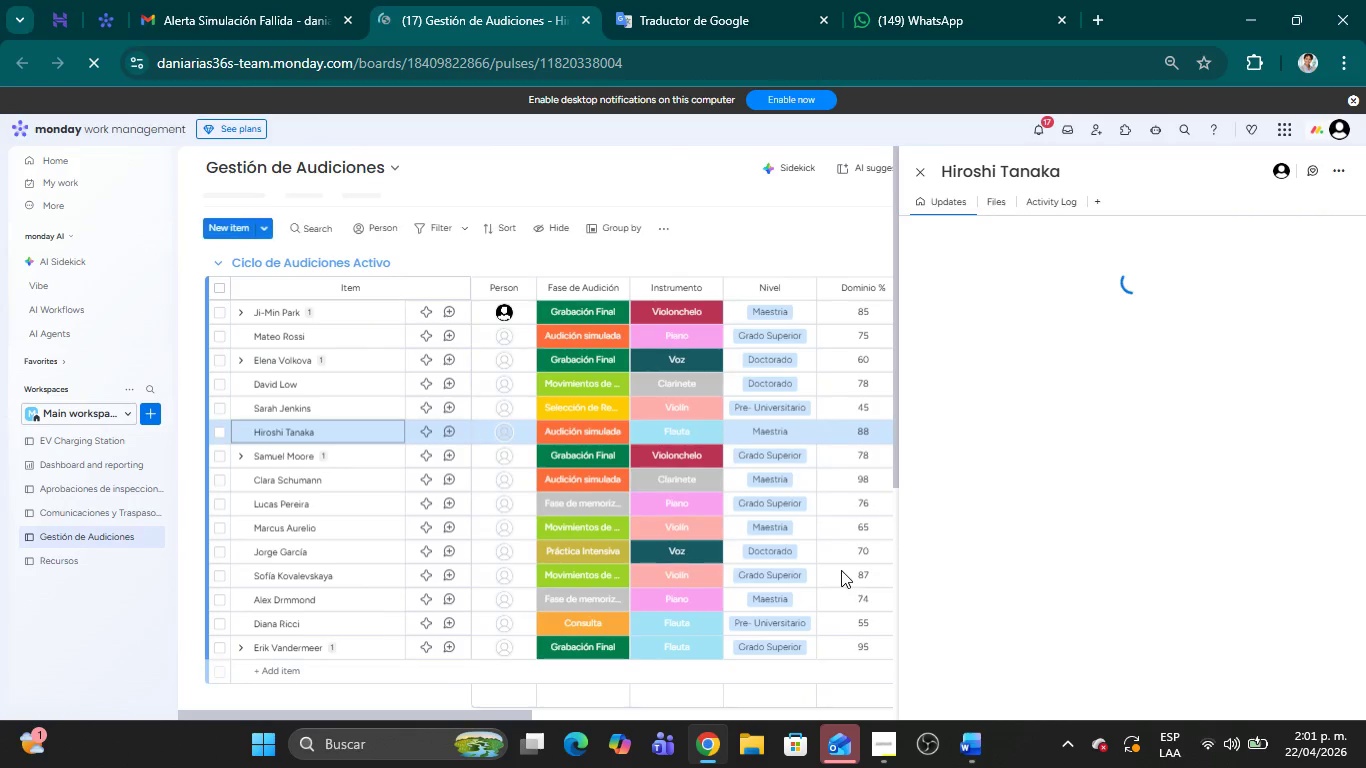 
key(Meta+Shift+MetaLeft)
 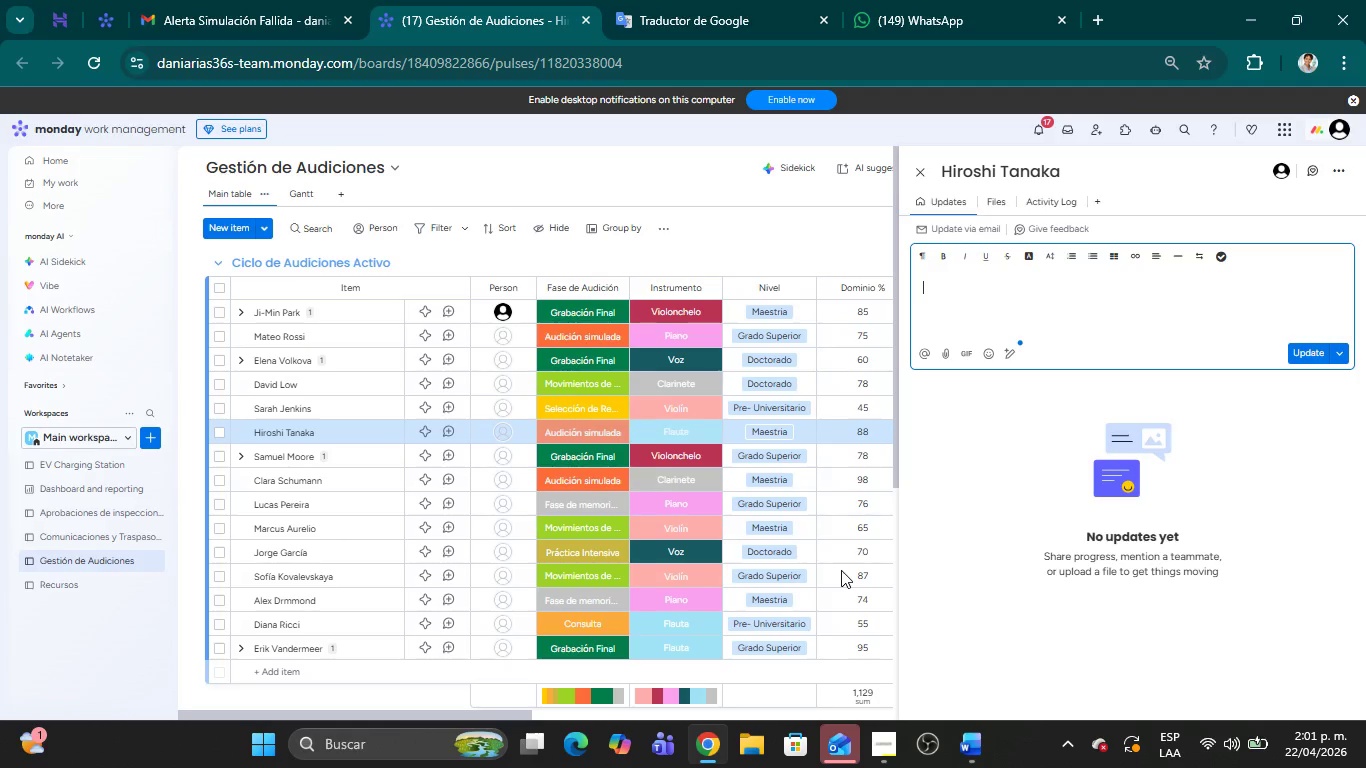 
key(Meta+Shift+S)
 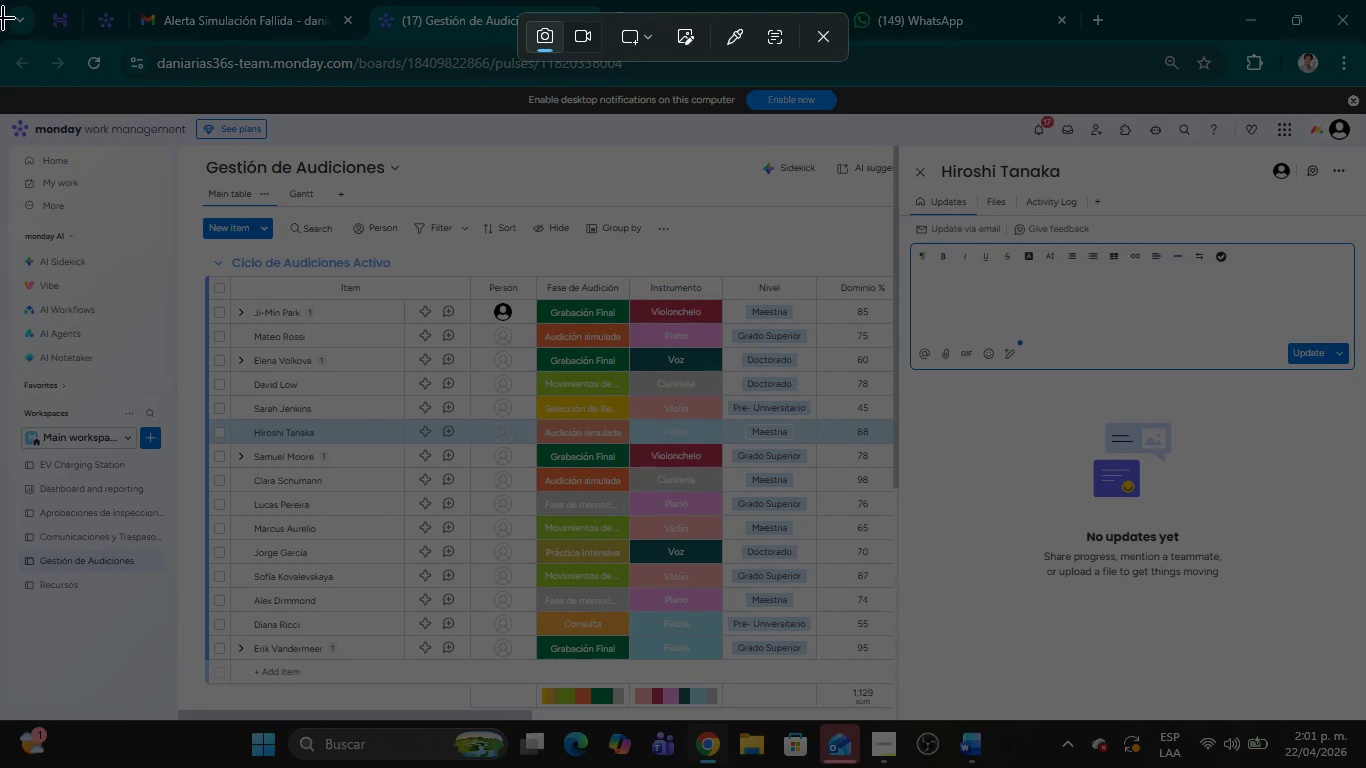 
left_click_drag(start_coordinate=[0, 42], to_coordinate=[1365, 767])
 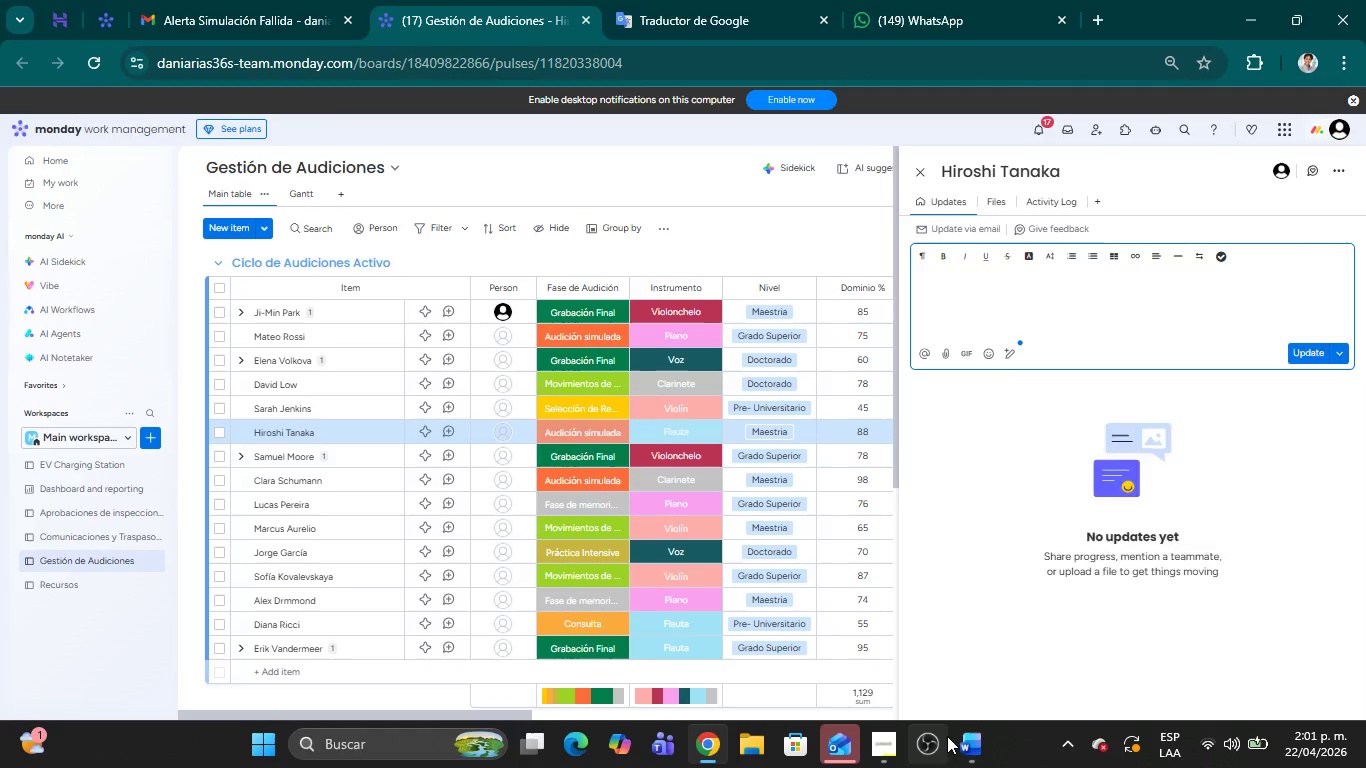 
left_click([974, 754])
 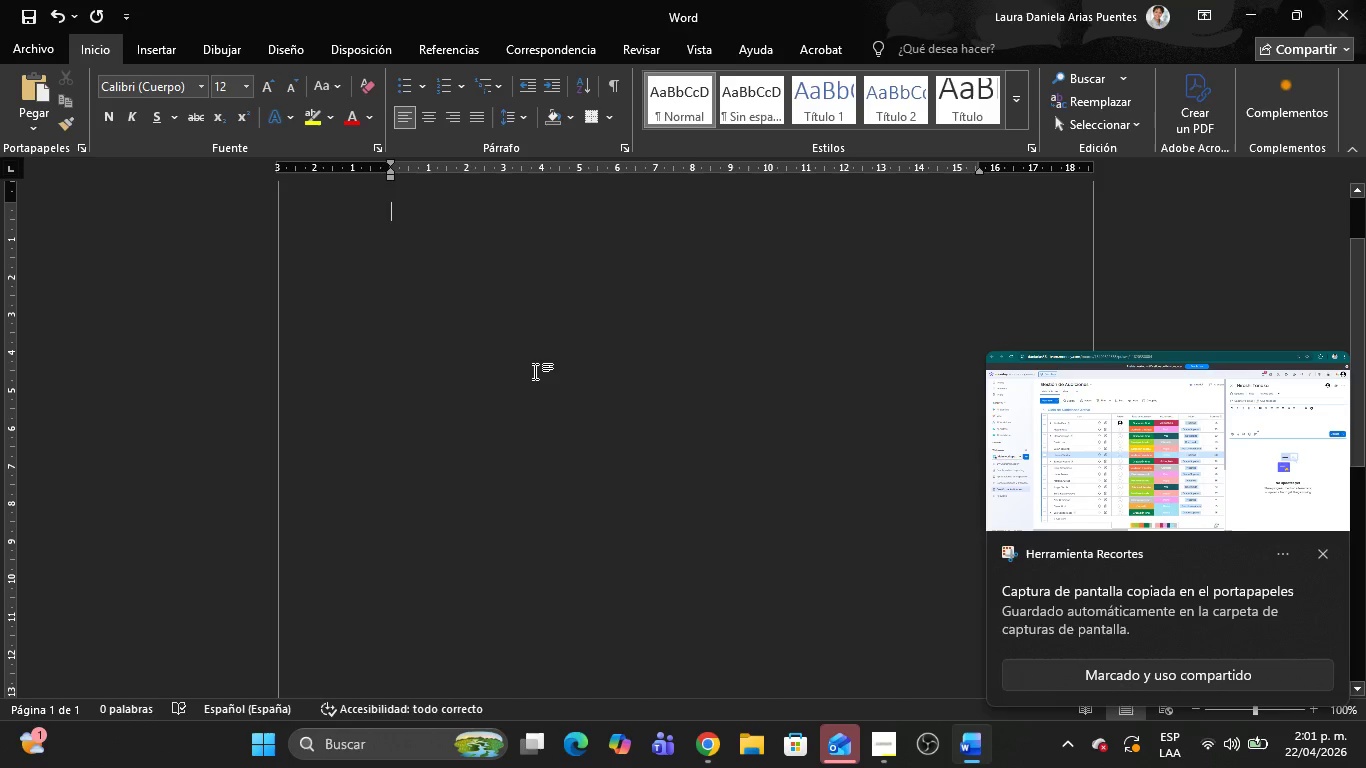 
key(Control+V)
 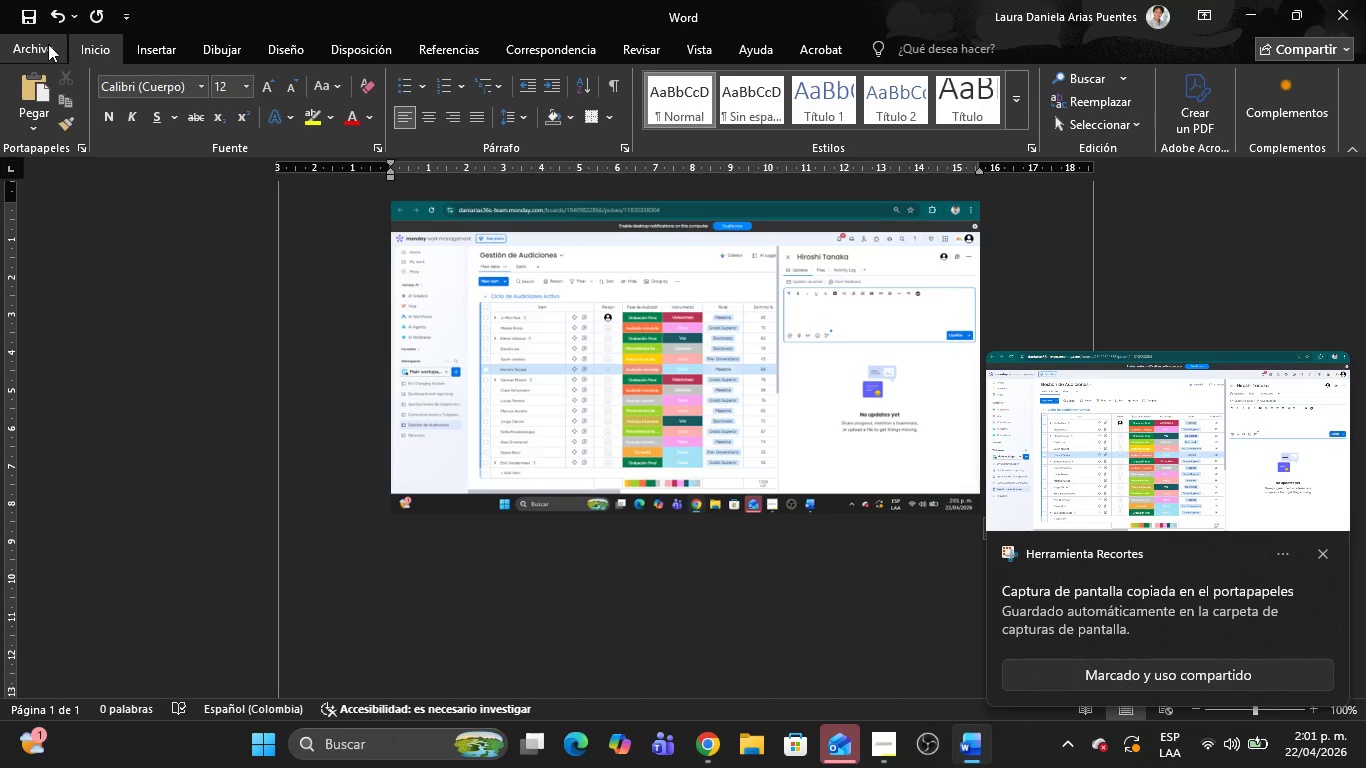 
key(Control+ControlLeft)
 